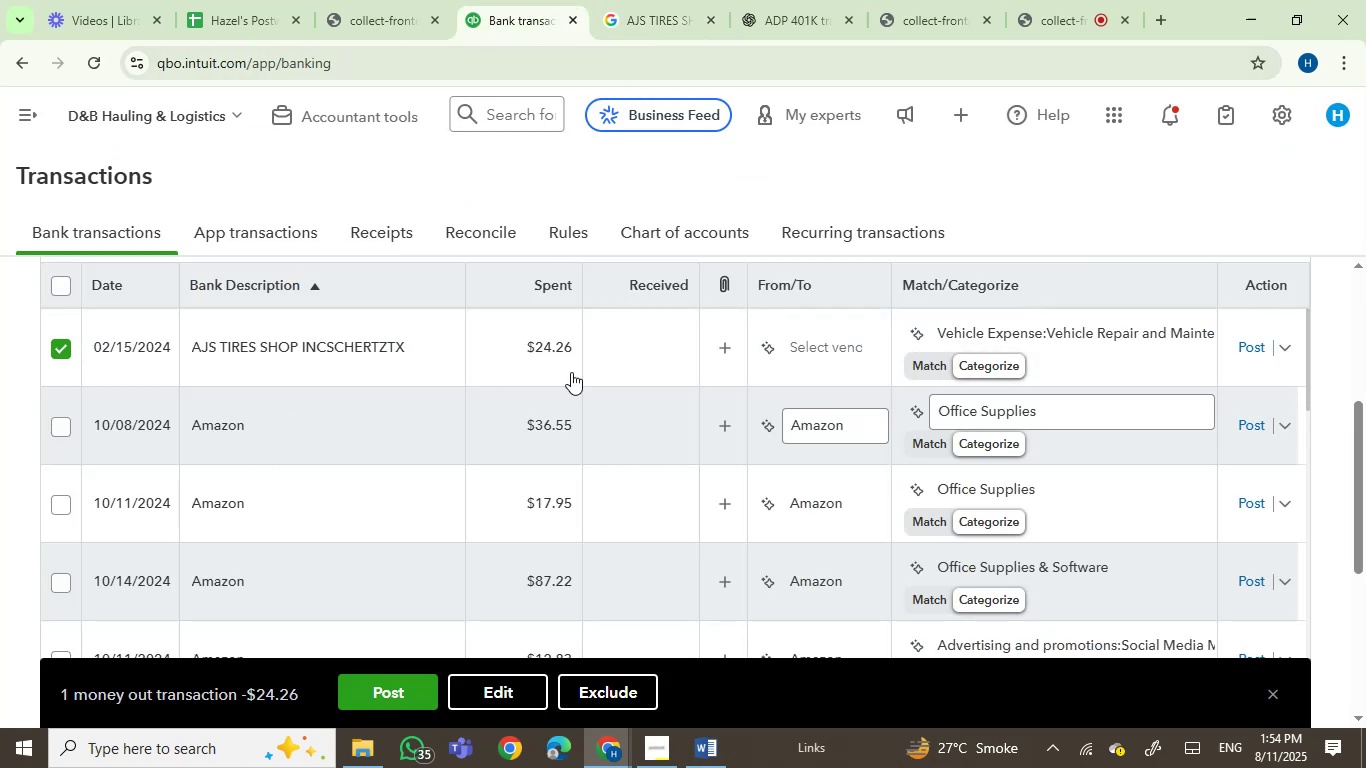 
left_click([831, 350])
 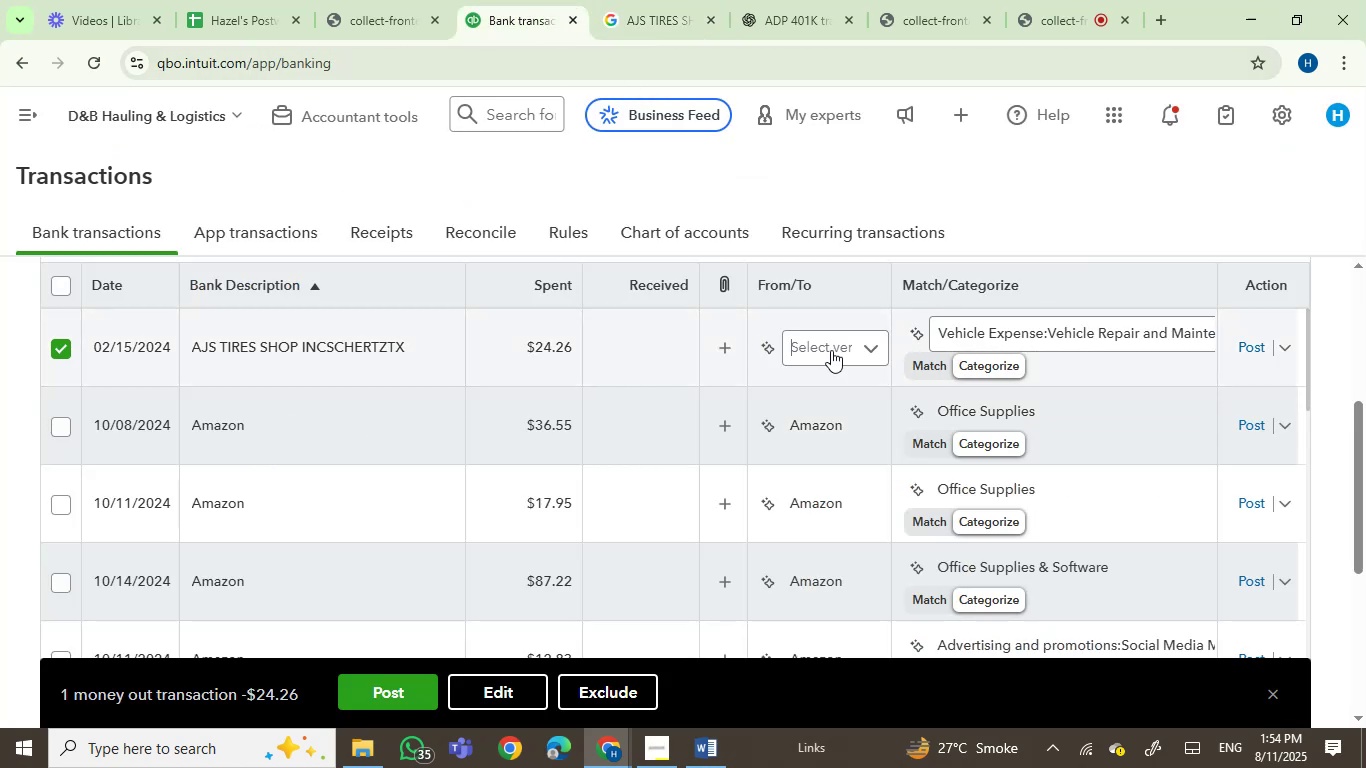 
key(Control+V)
 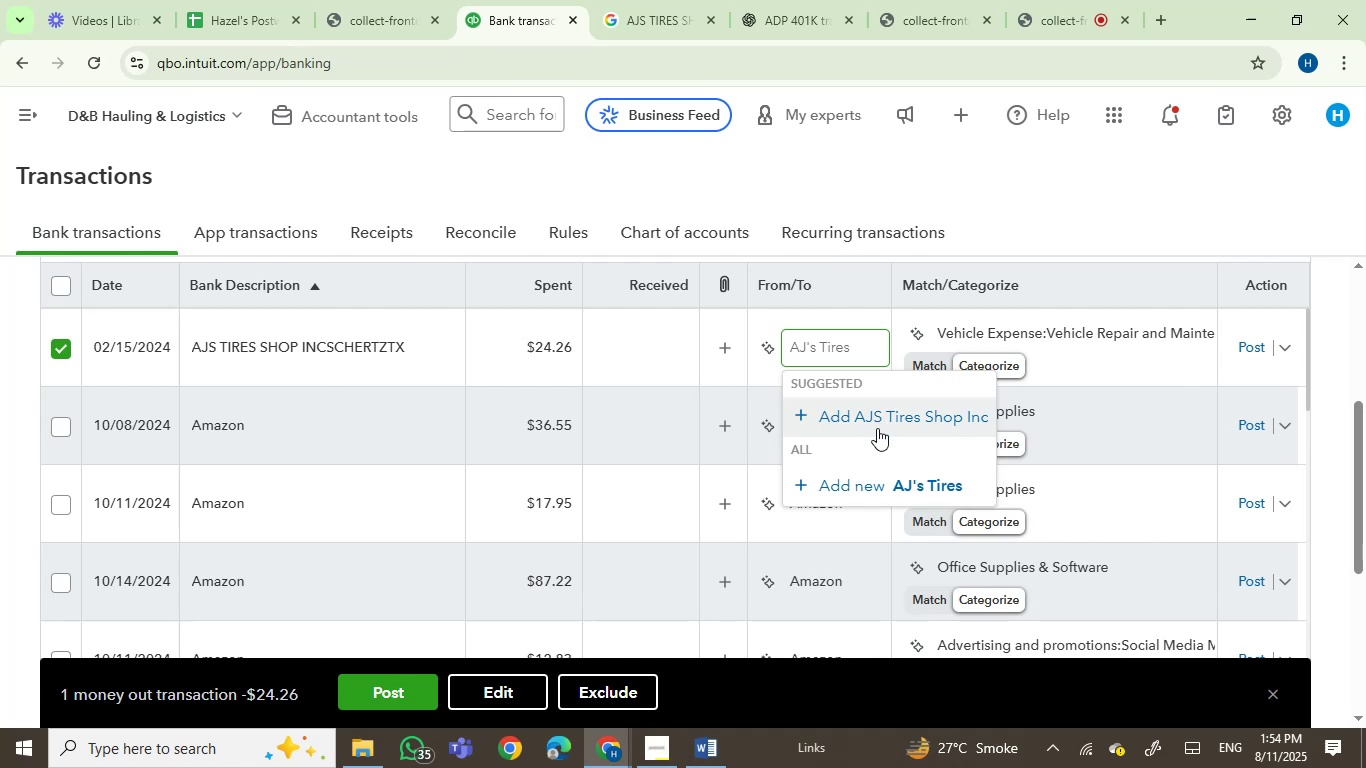 
left_click([873, 478])
 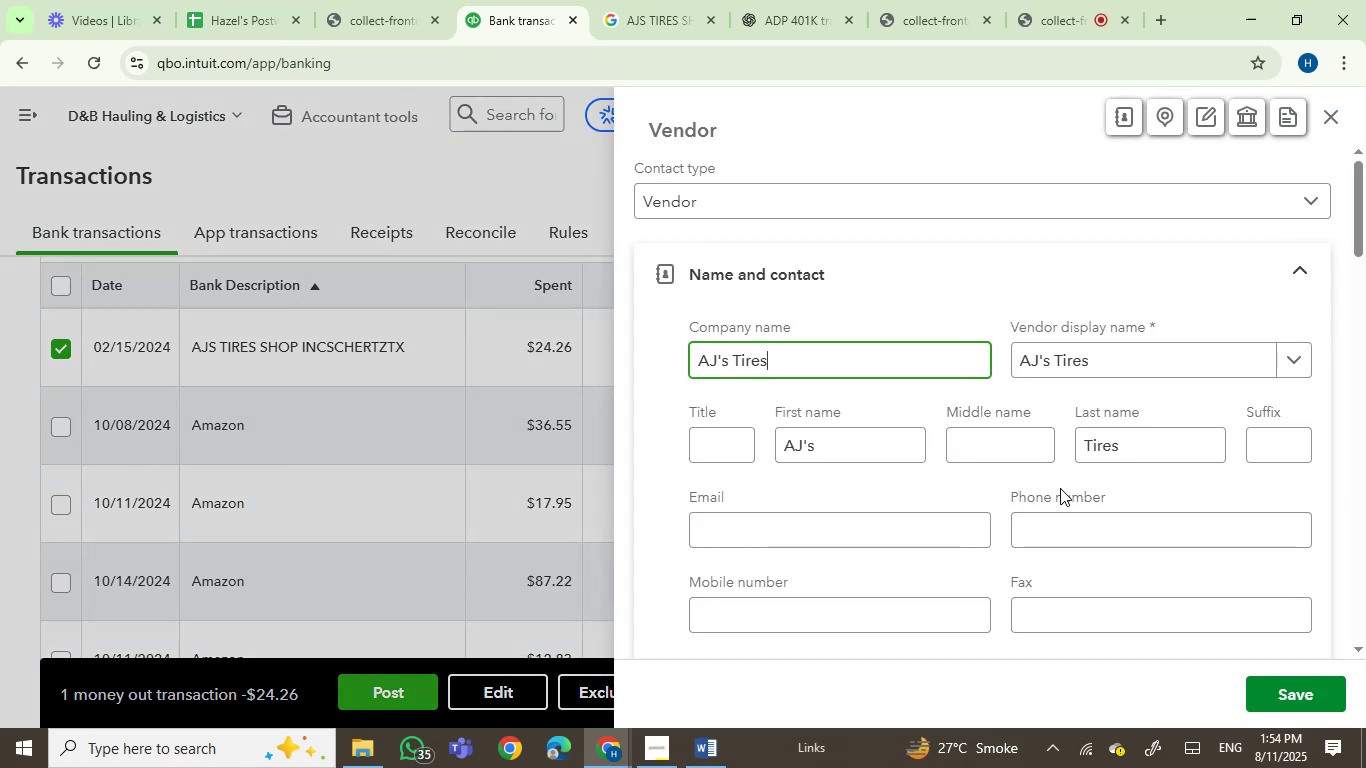 
left_click([1283, 687])
 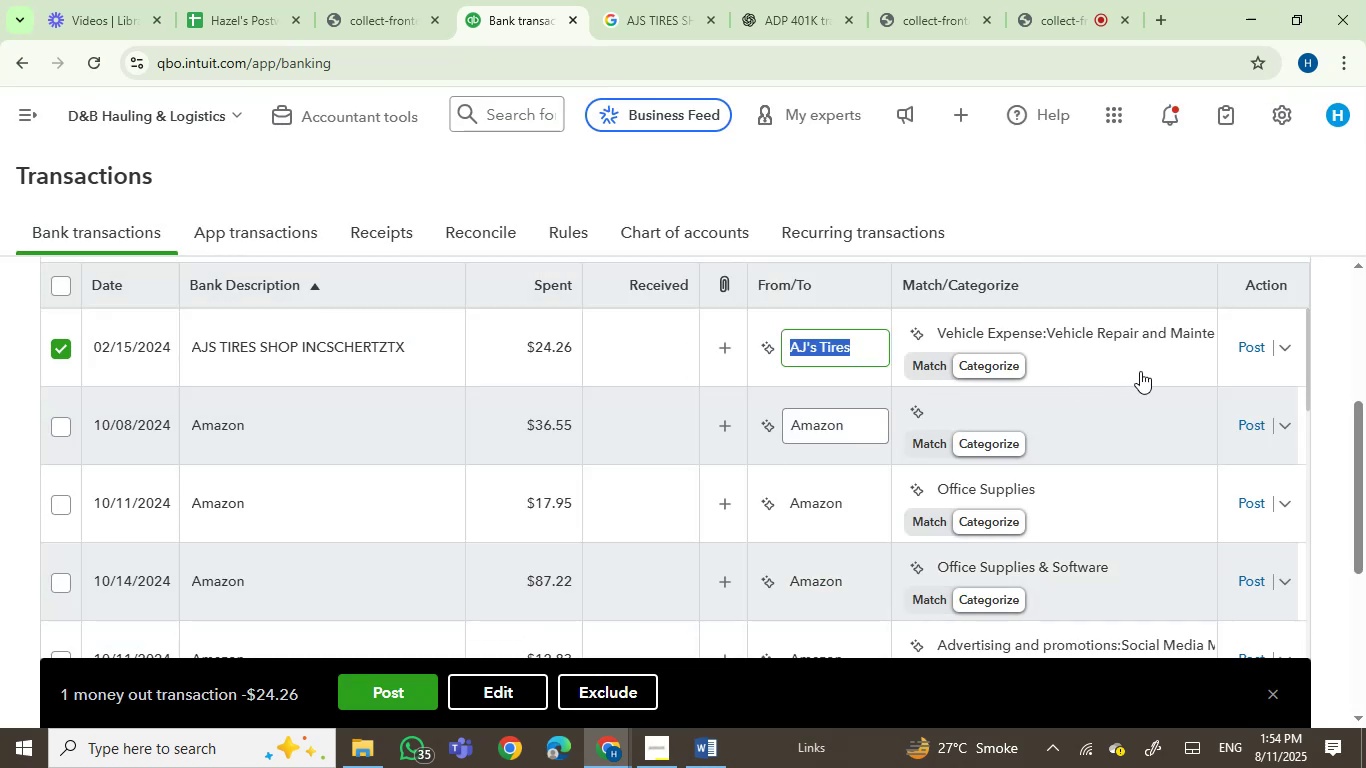 
left_click([1254, 351])
 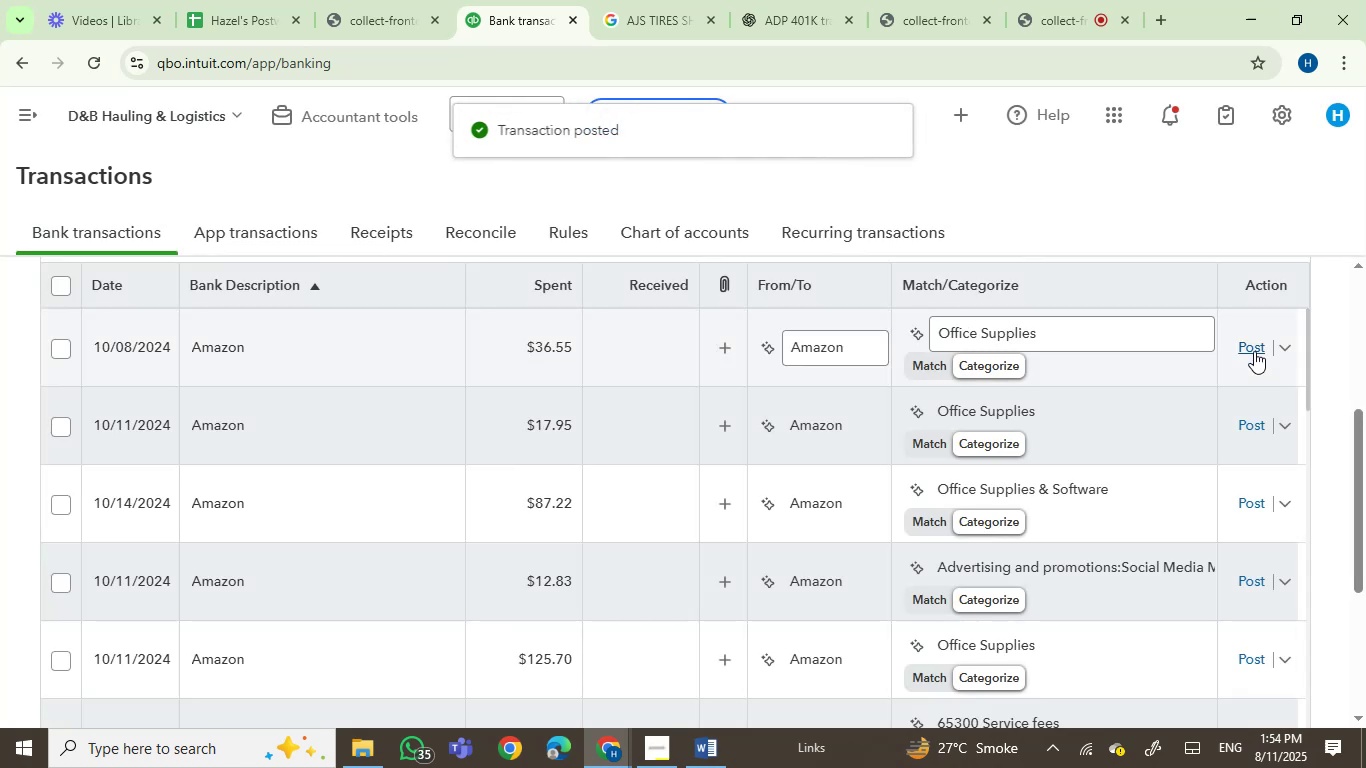 
wait(5.38)
 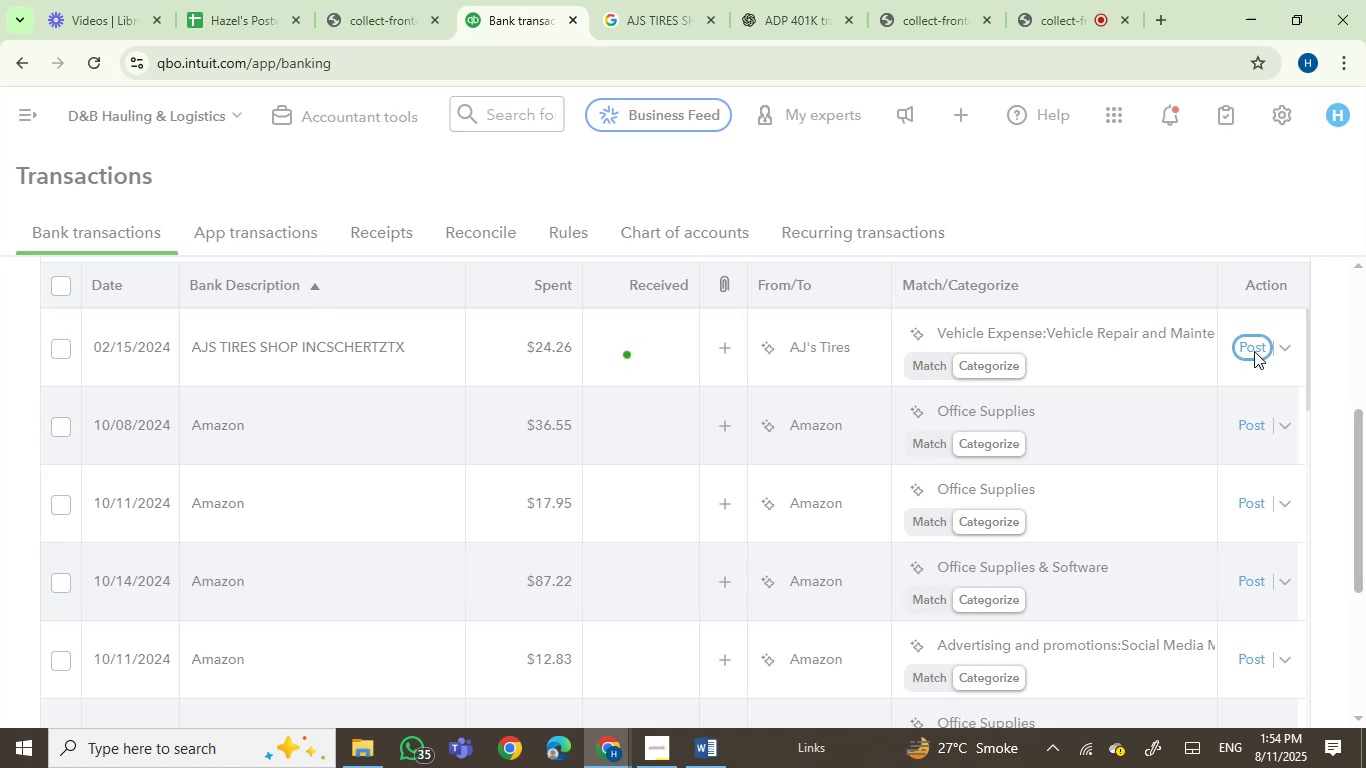 
left_click([357, 325])
 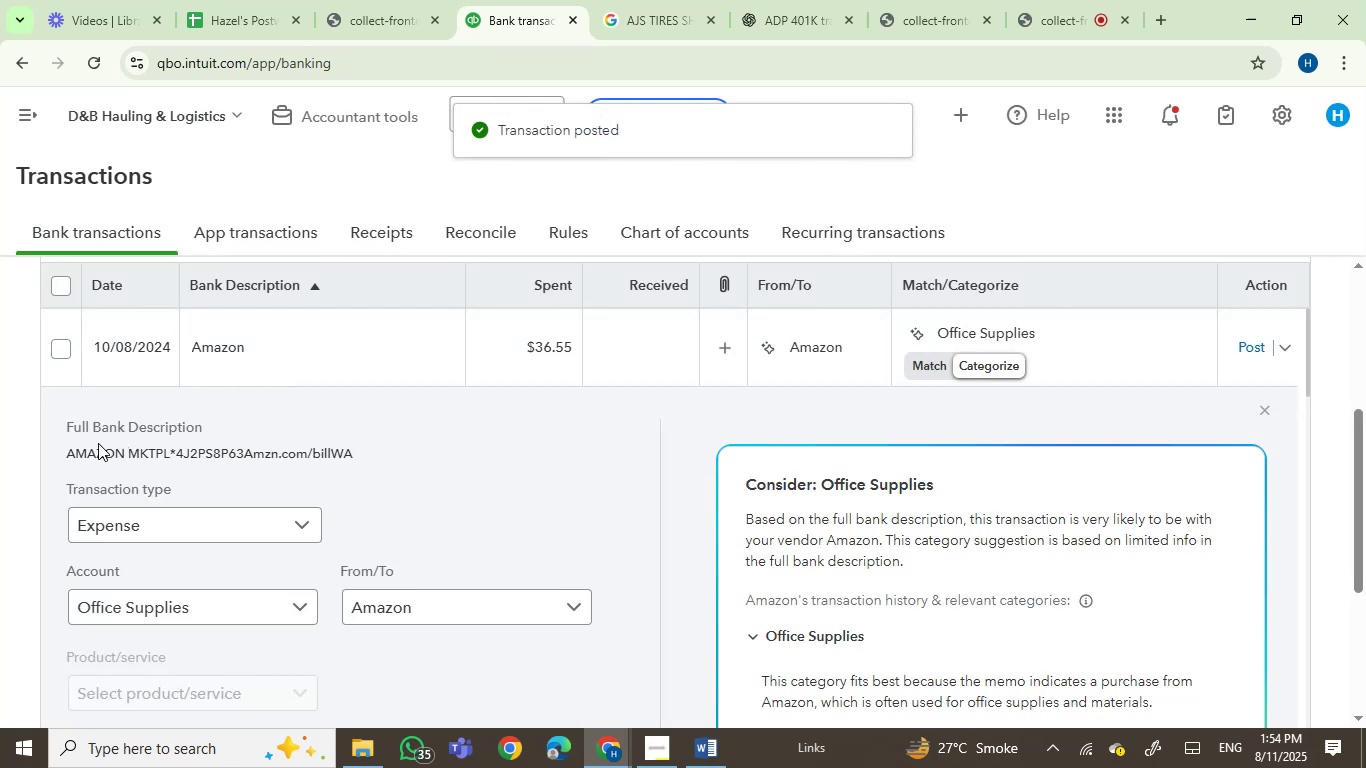 
left_click([61, 363])
 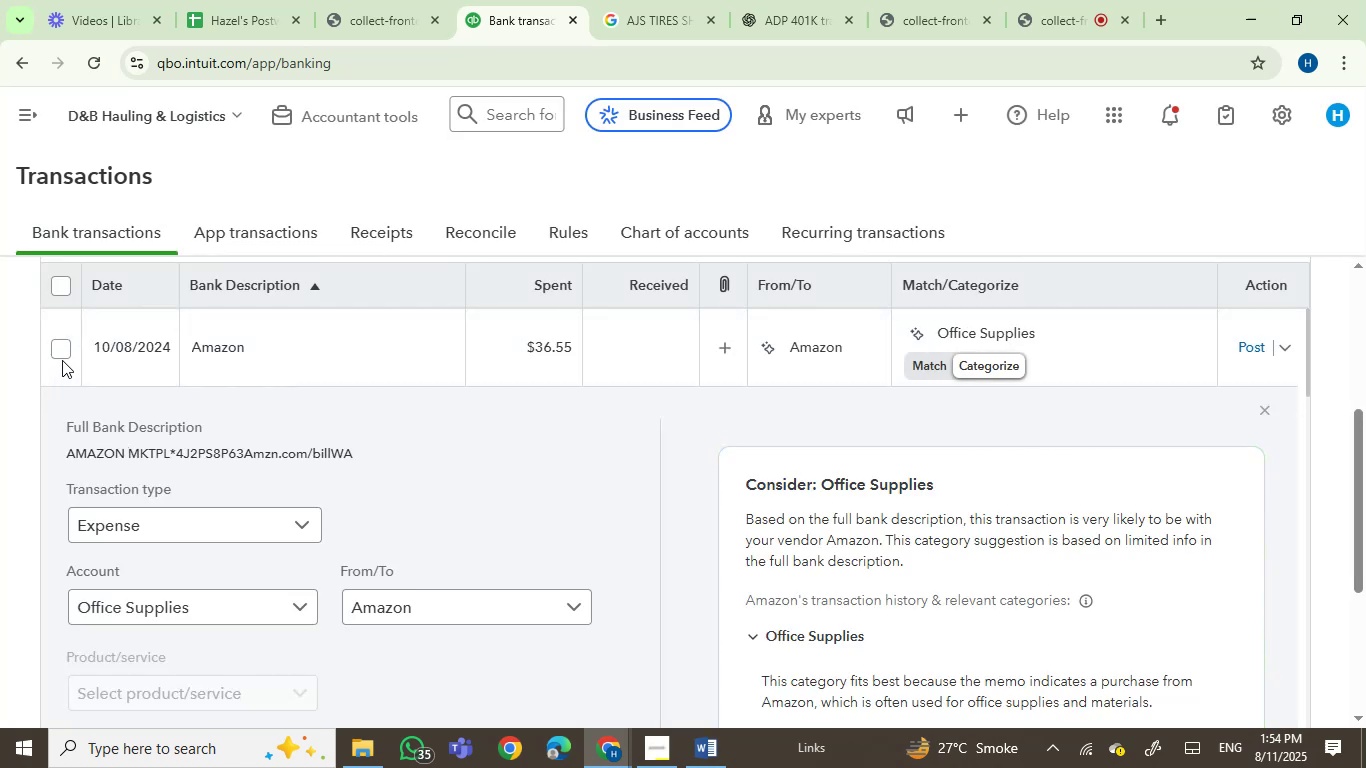 
left_click([65, 352])
 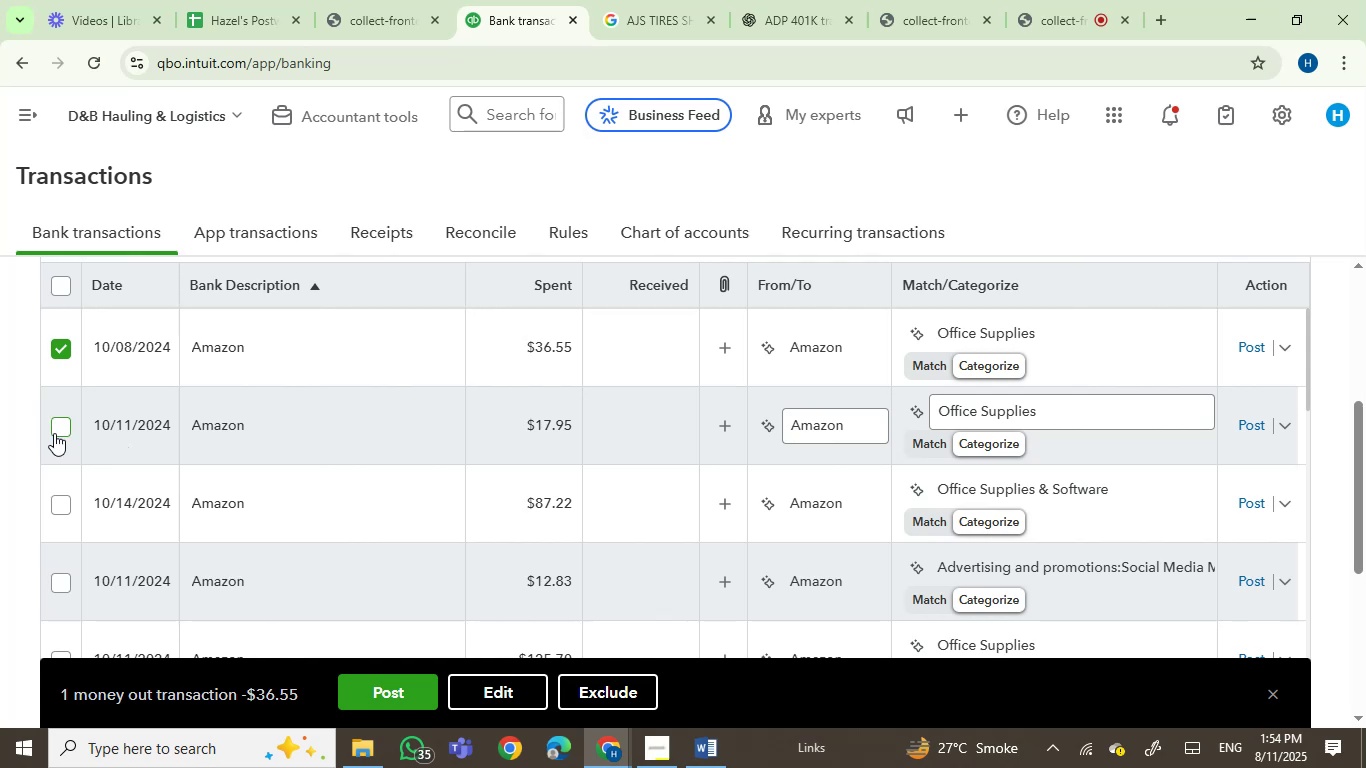 
left_click([54, 433])
 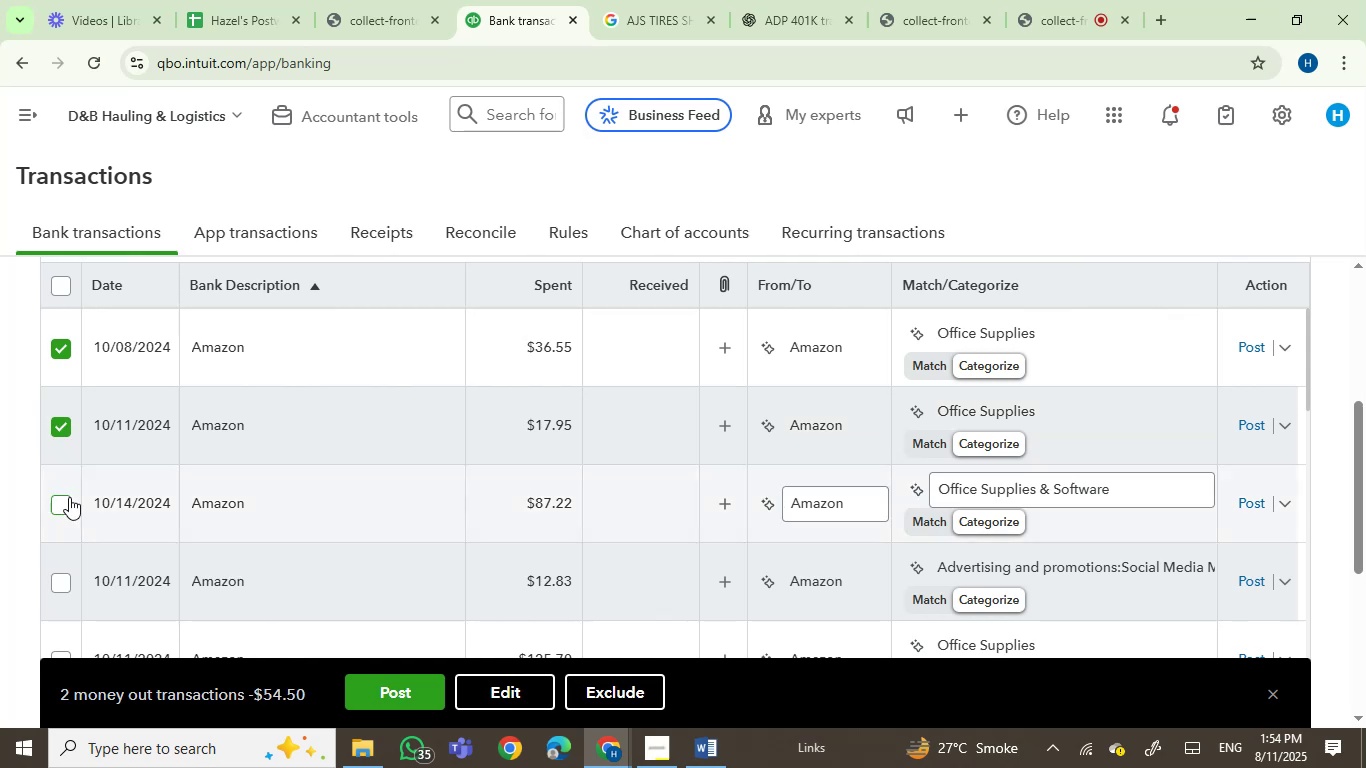 
left_click([57, 502])
 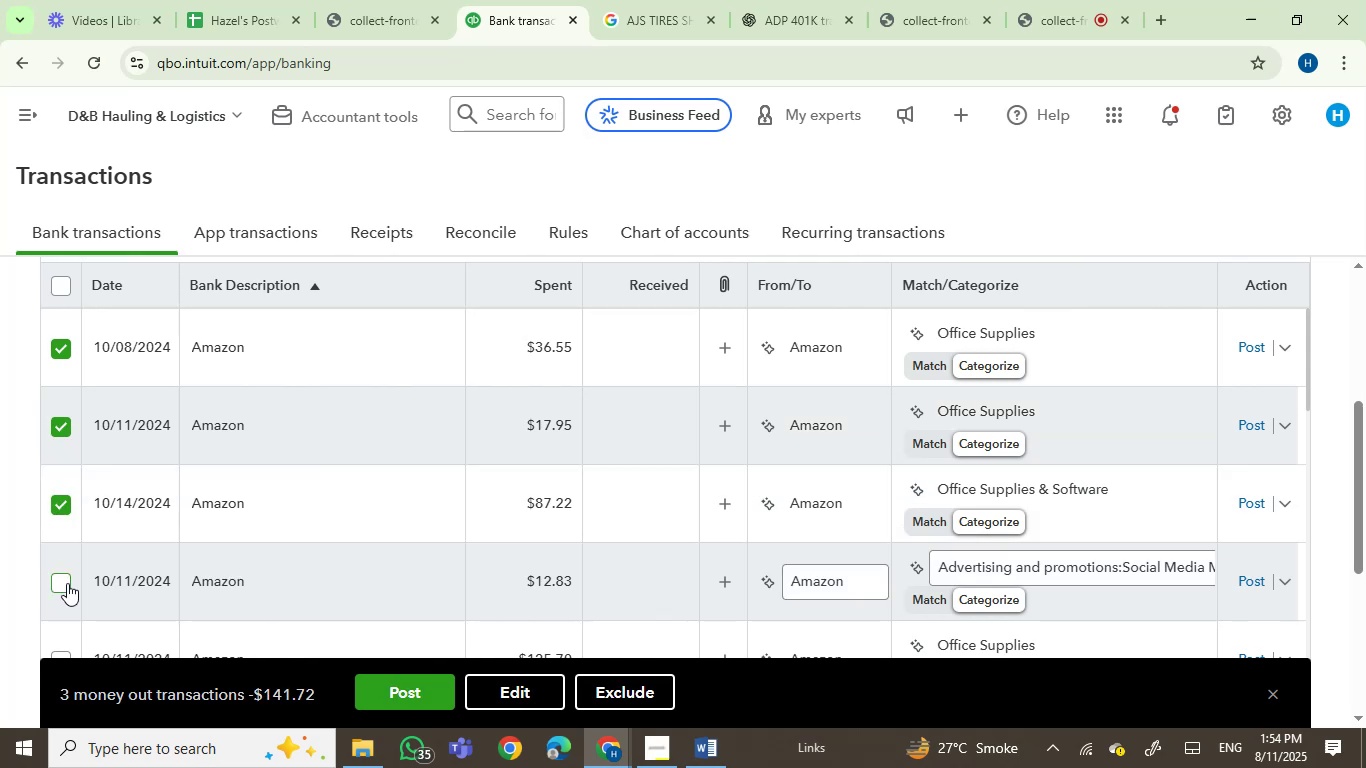 
left_click([67, 583])
 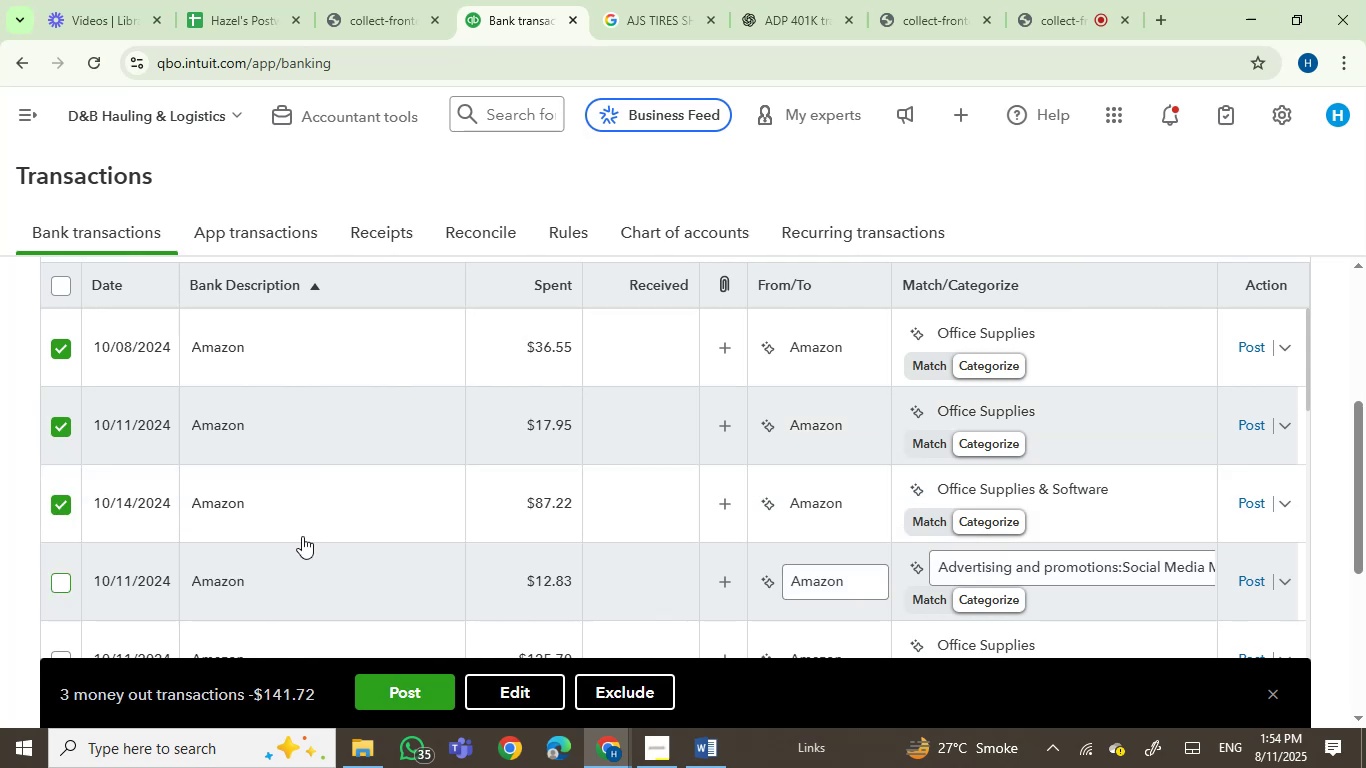 
scroll: coordinate [377, 537], scroll_direction: down, amount: 3.0
 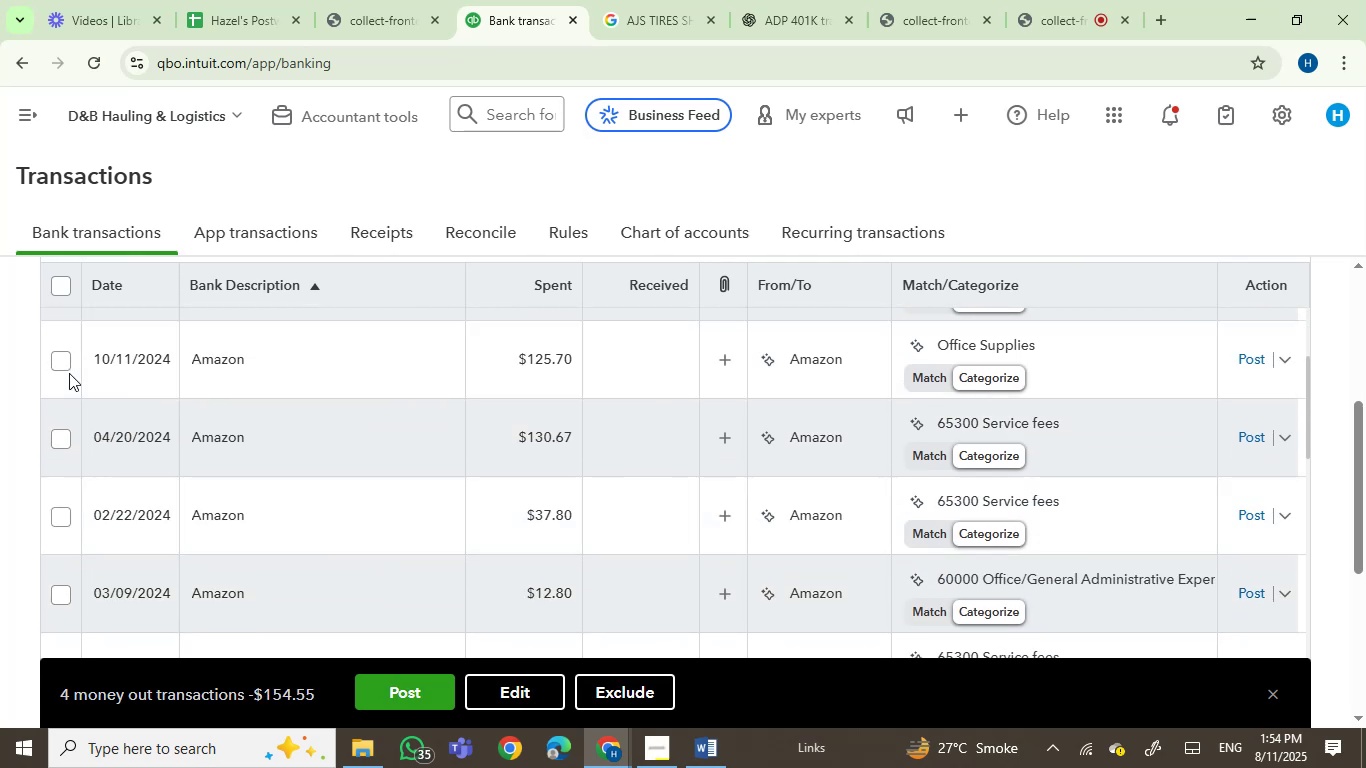 
left_click([55, 366])
 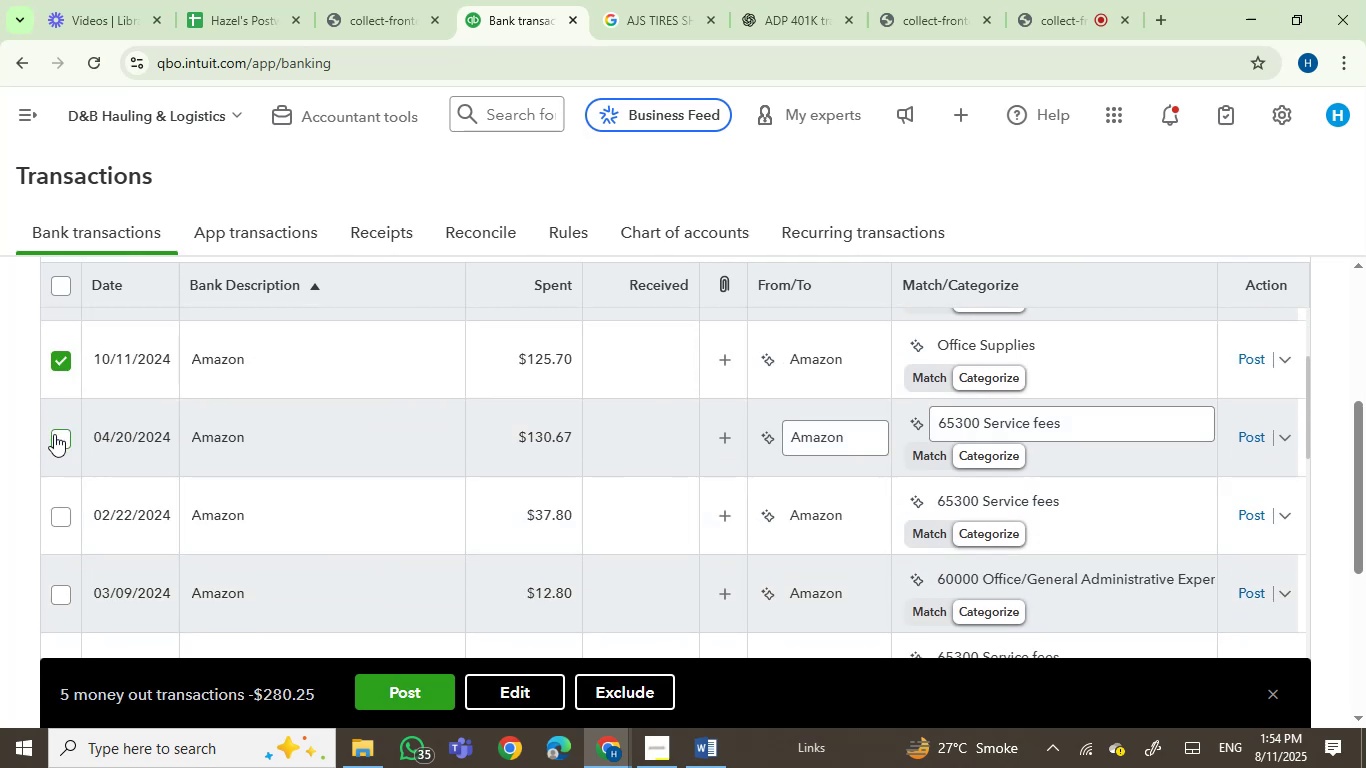 
left_click([54, 434])
 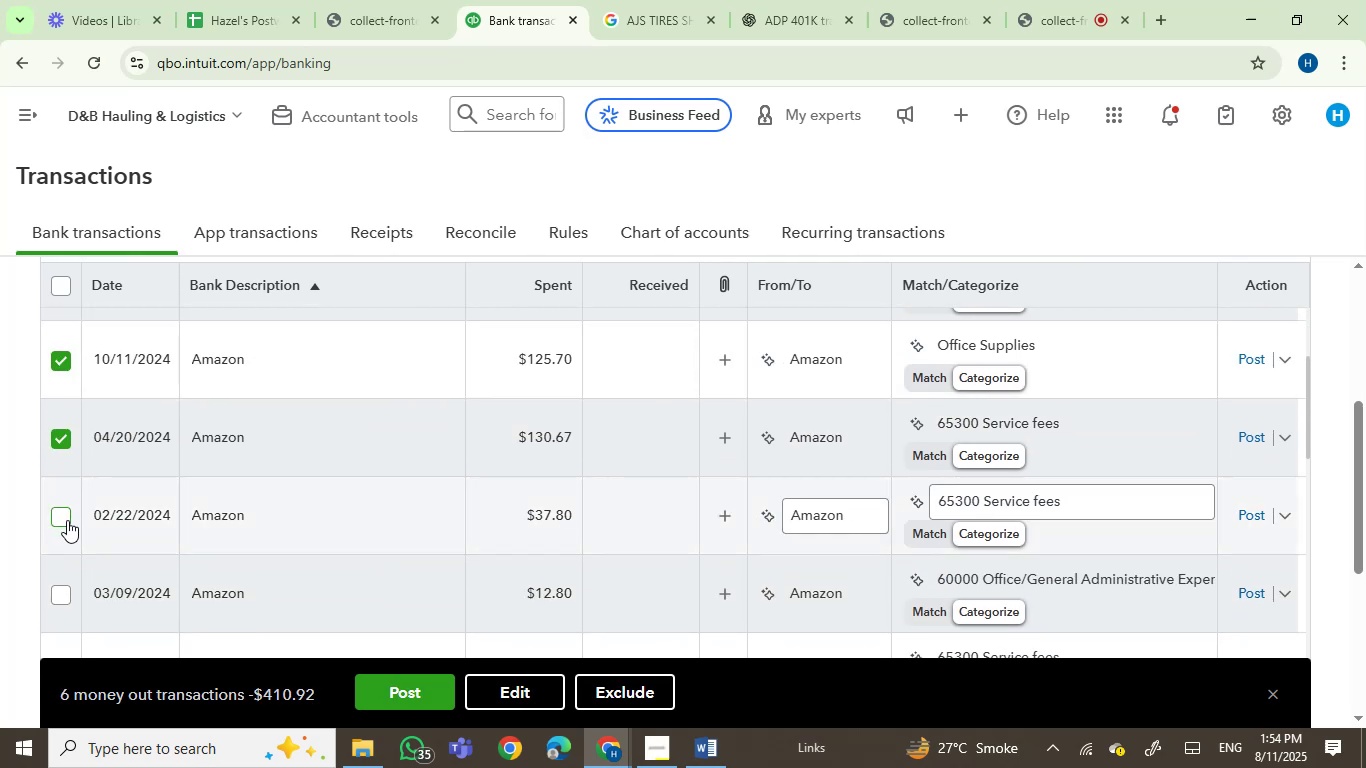 
left_click([62, 519])
 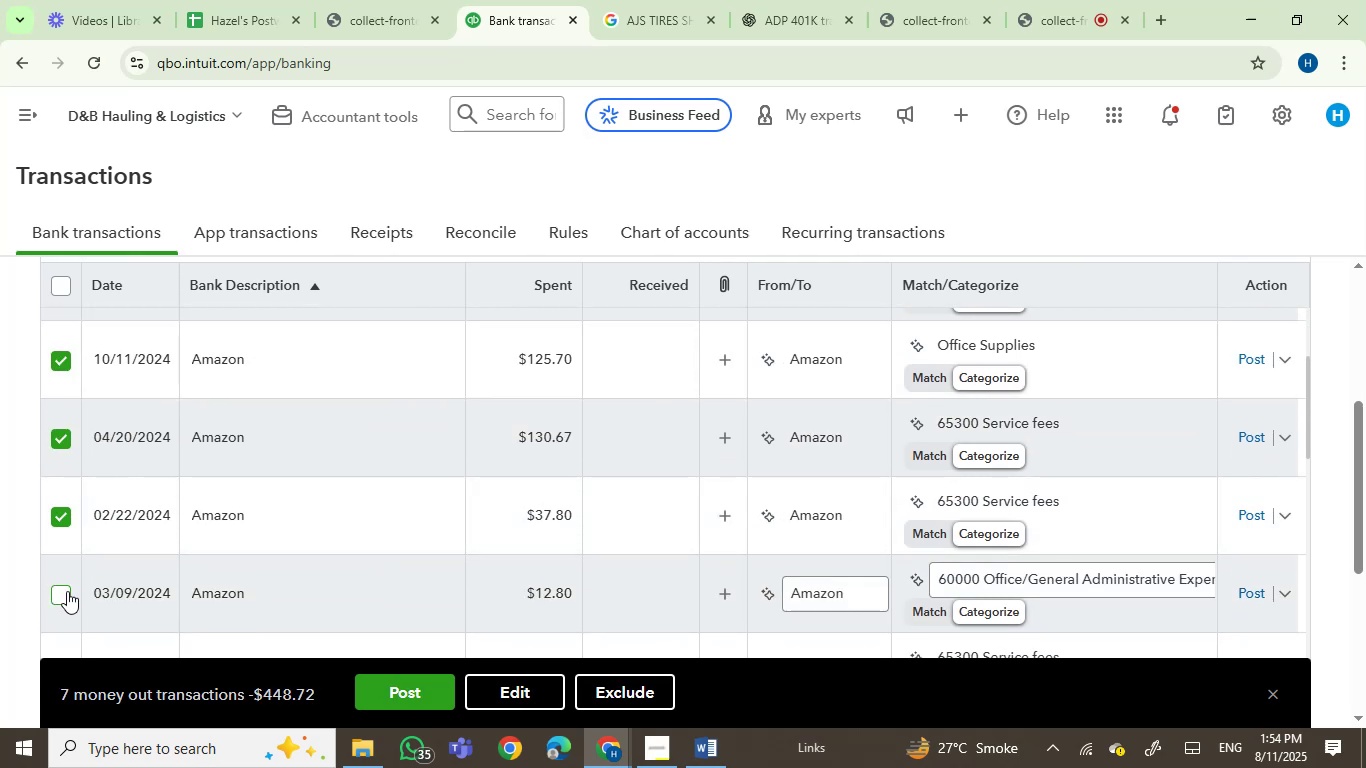 
left_click([66, 595])
 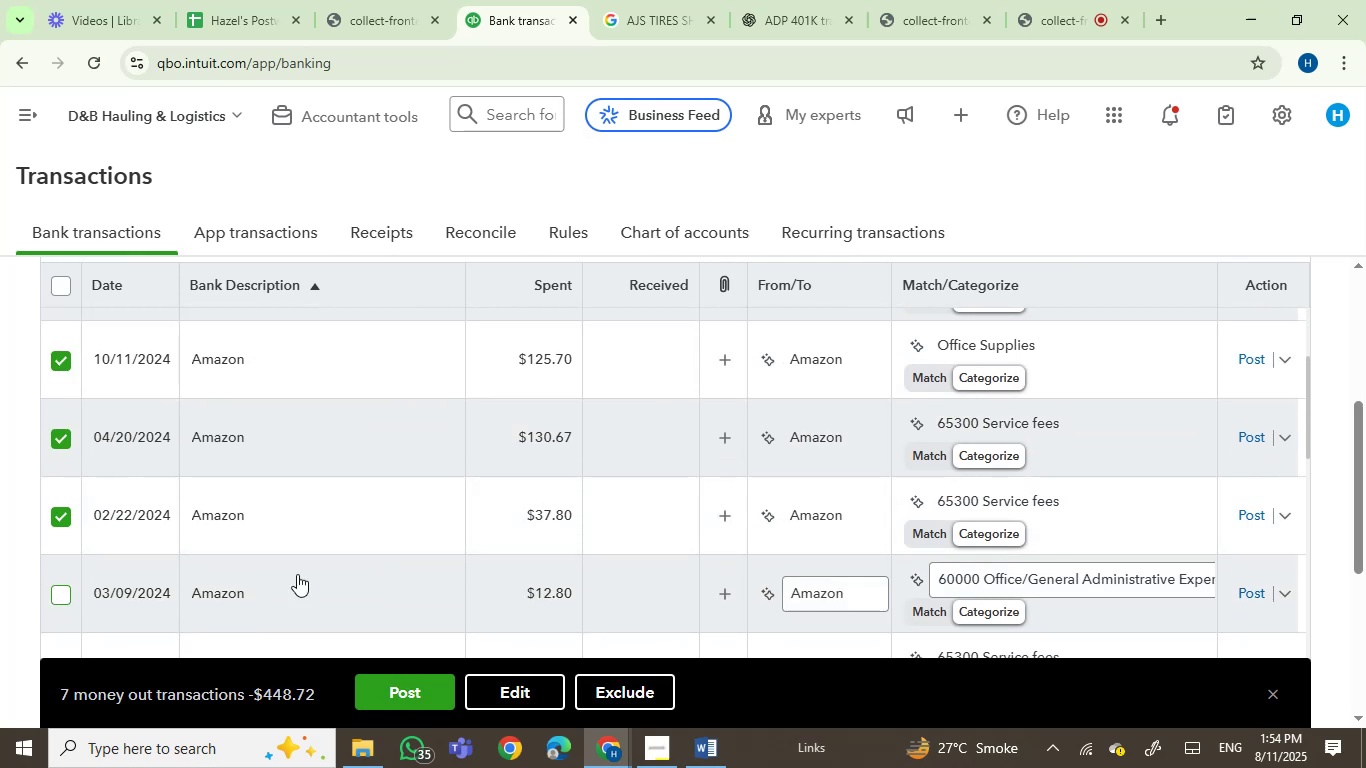 
scroll: coordinate [369, 522], scroll_direction: up, amount: 2.0
 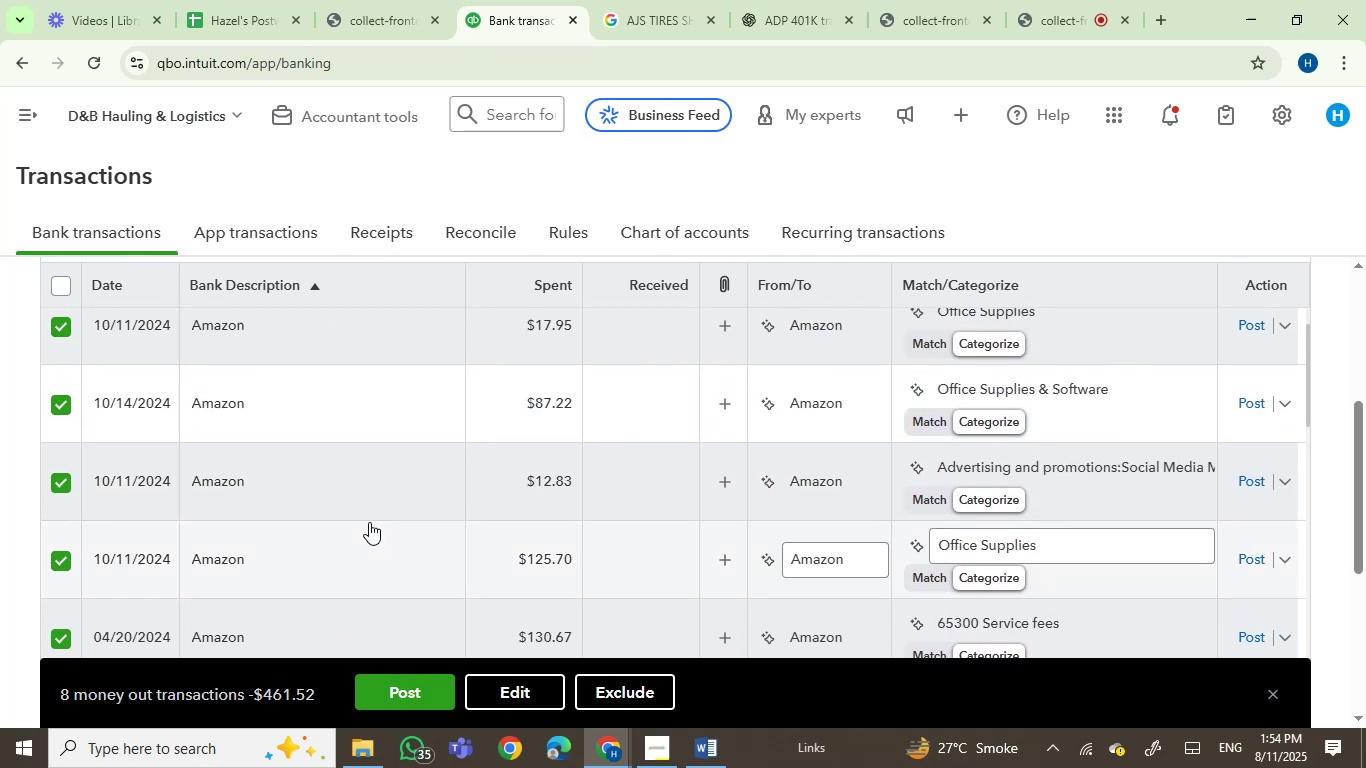 
scroll: coordinate [369, 522], scroll_direction: down, amount: 5.0
 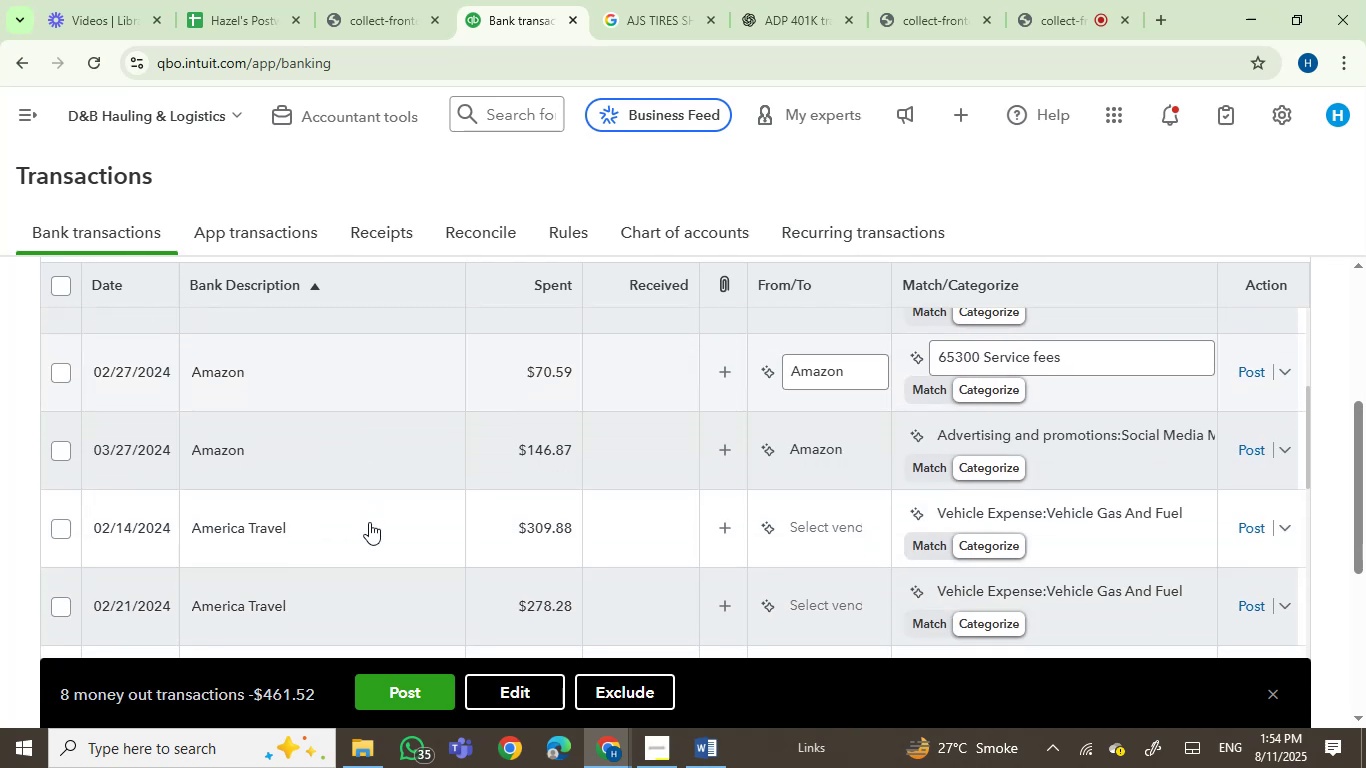 
scroll: coordinate [369, 522], scroll_direction: up, amount: 1.0
 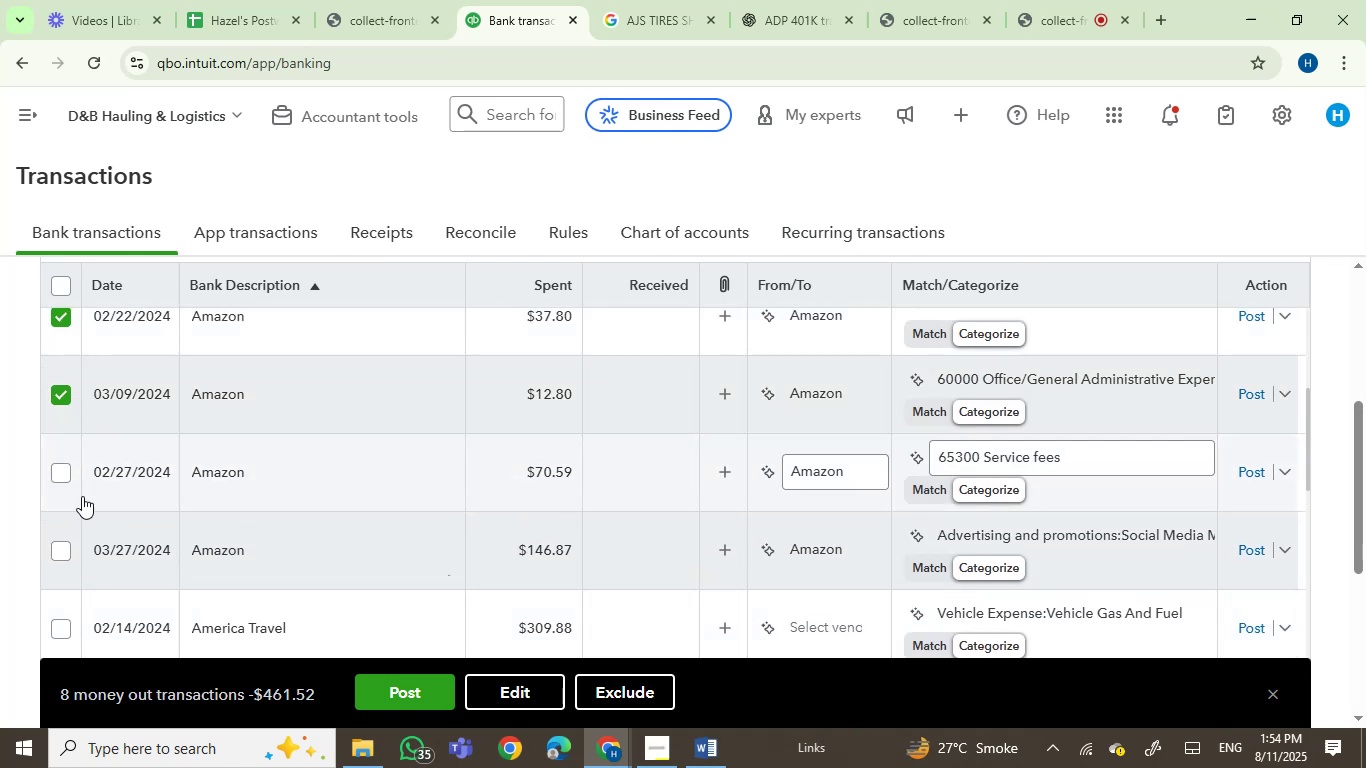 
left_click([59, 473])
 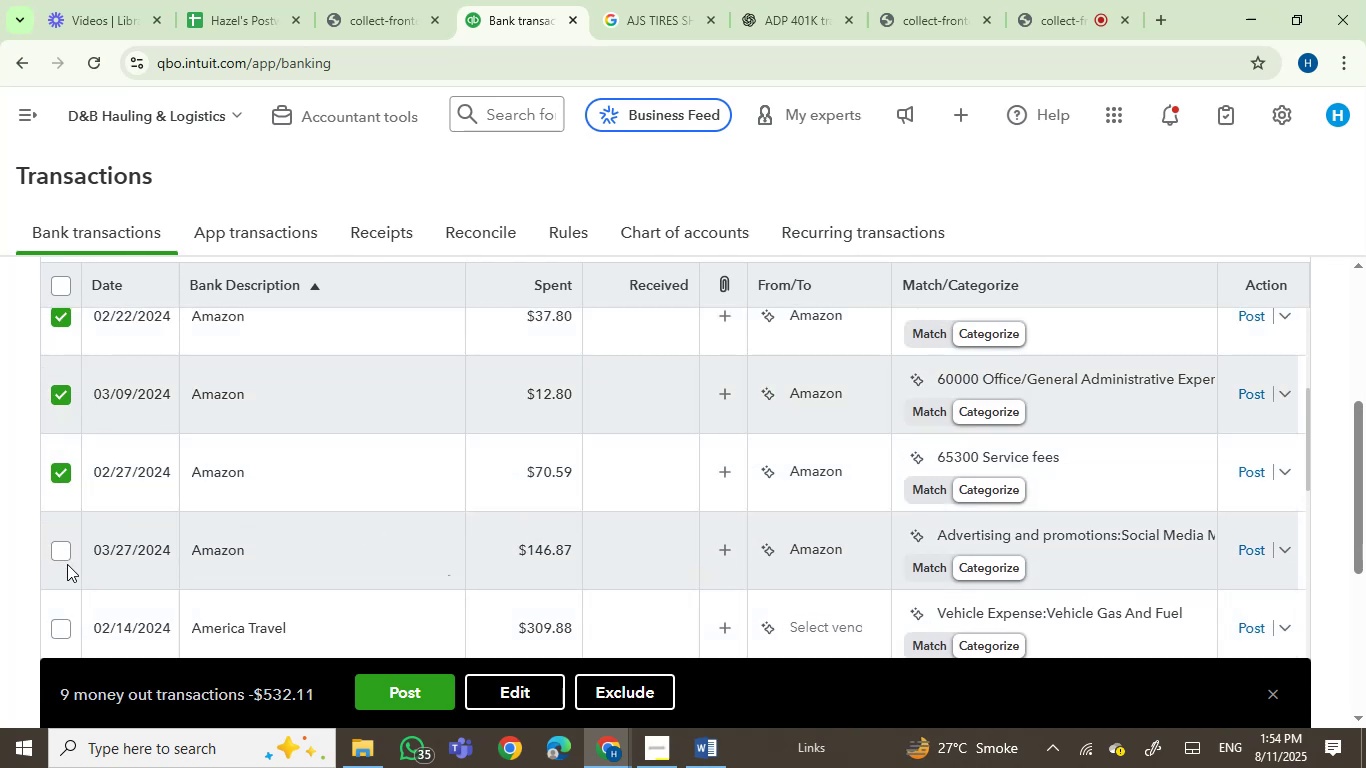 
left_click([68, 550])
 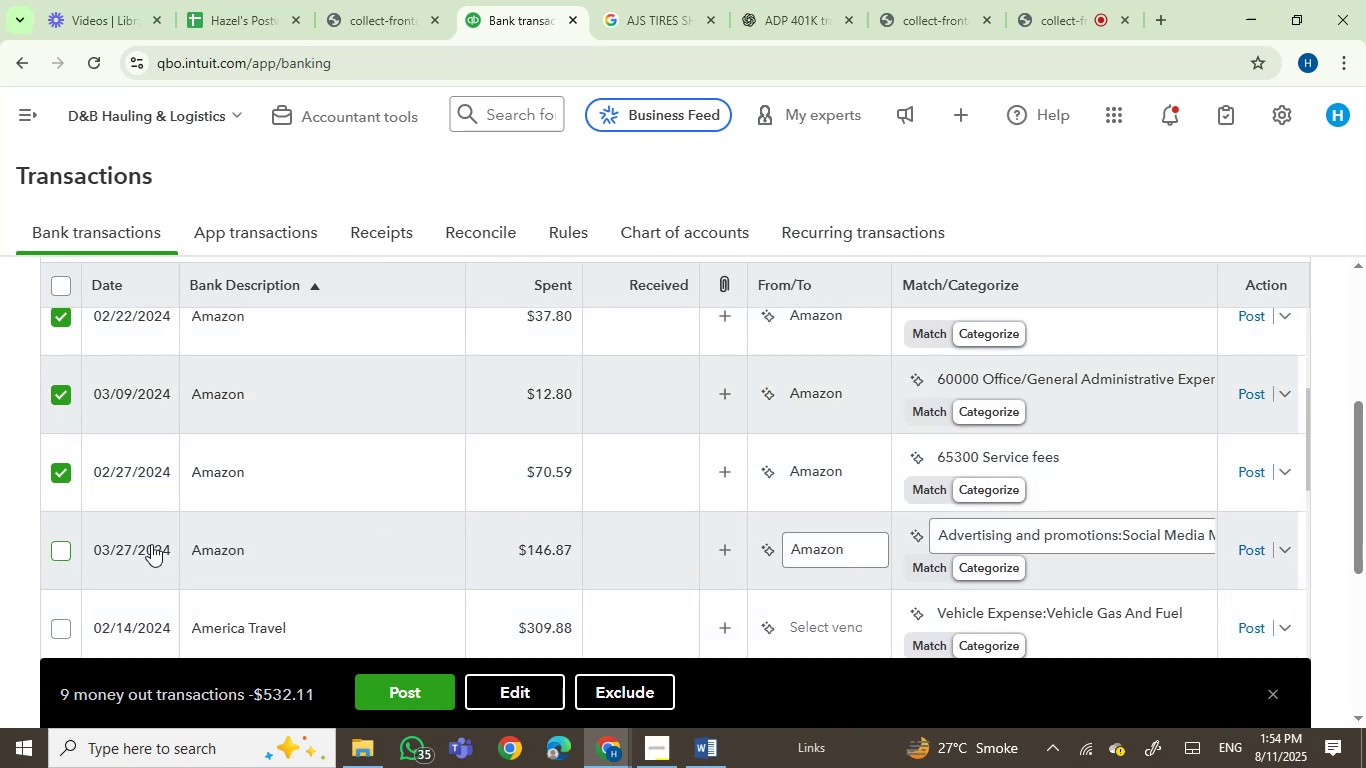 
scroll: coordinate [536, 474], scroll_direction: down, amount: 2.0
 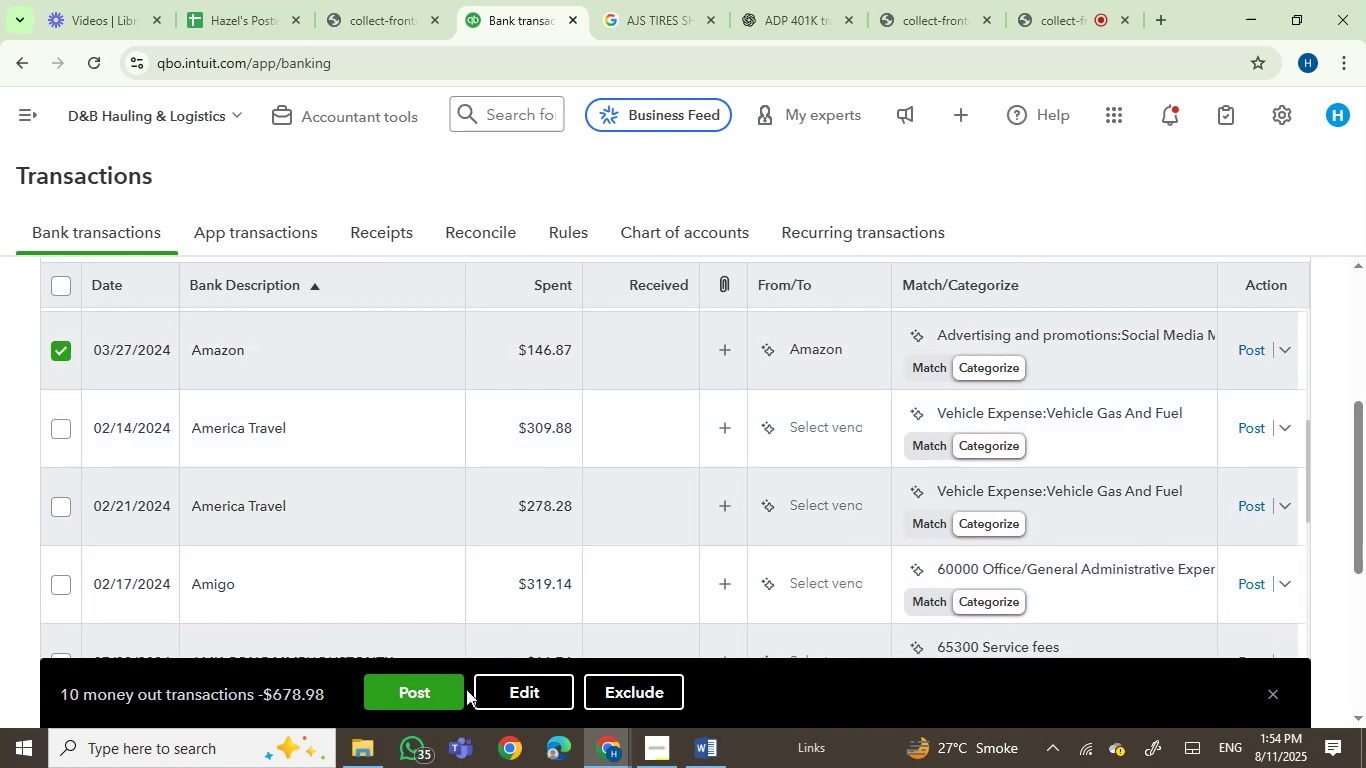 
left_click([413, 697])
 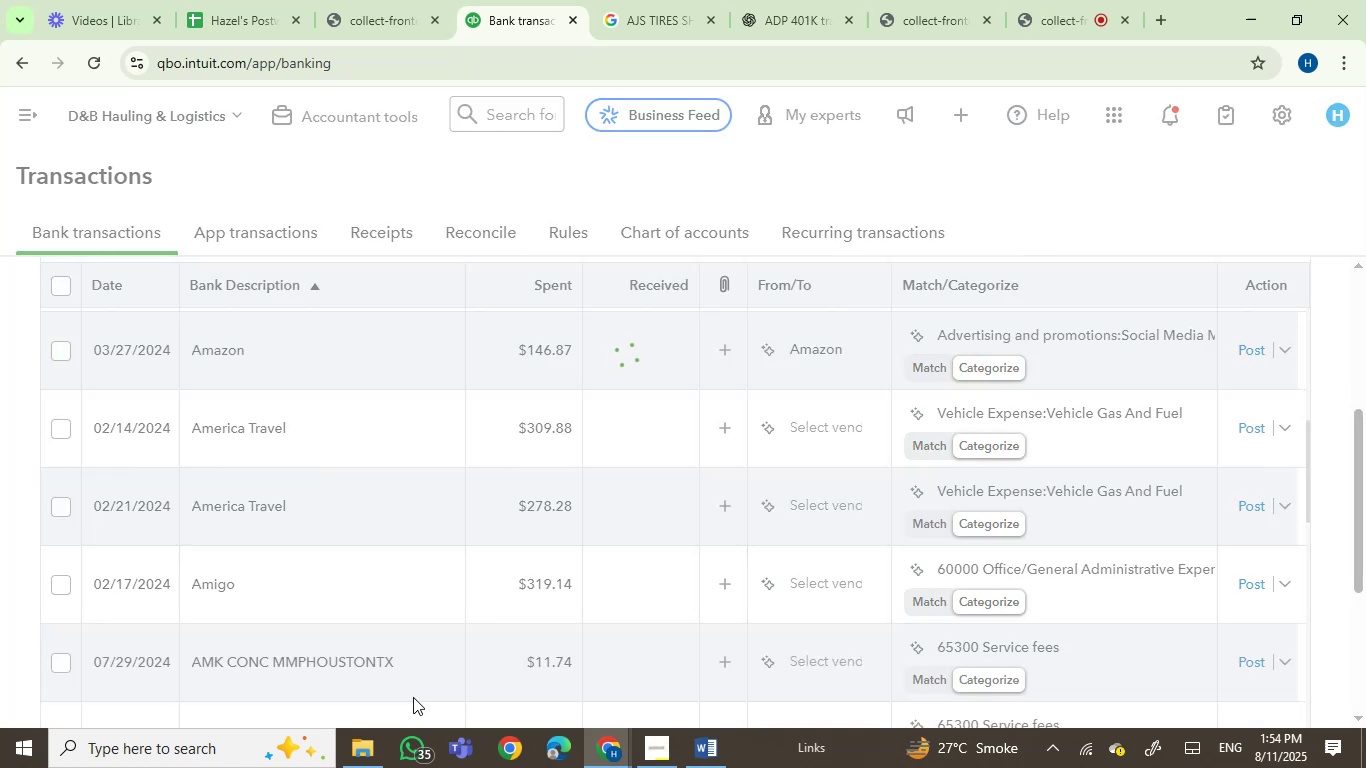 
wait(9.91)
 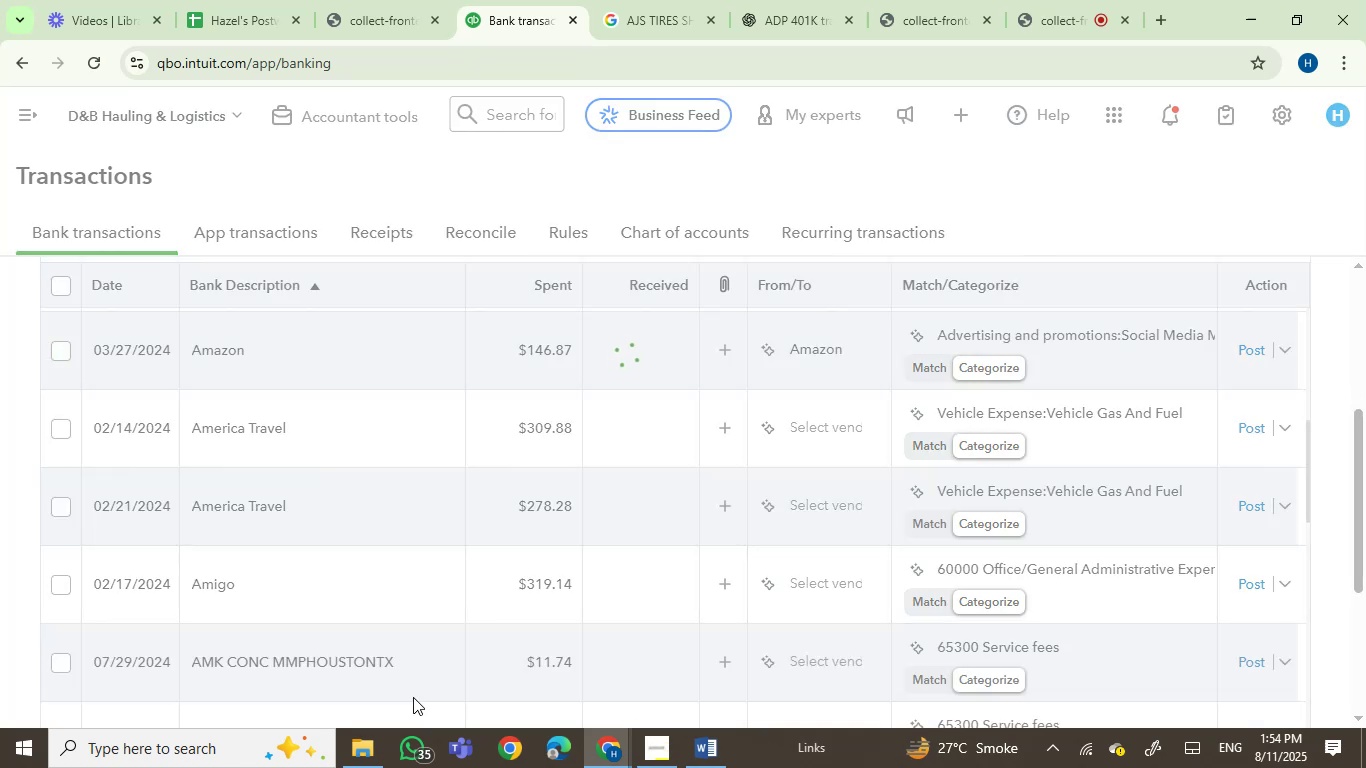 
mouse_move([218, 377])
 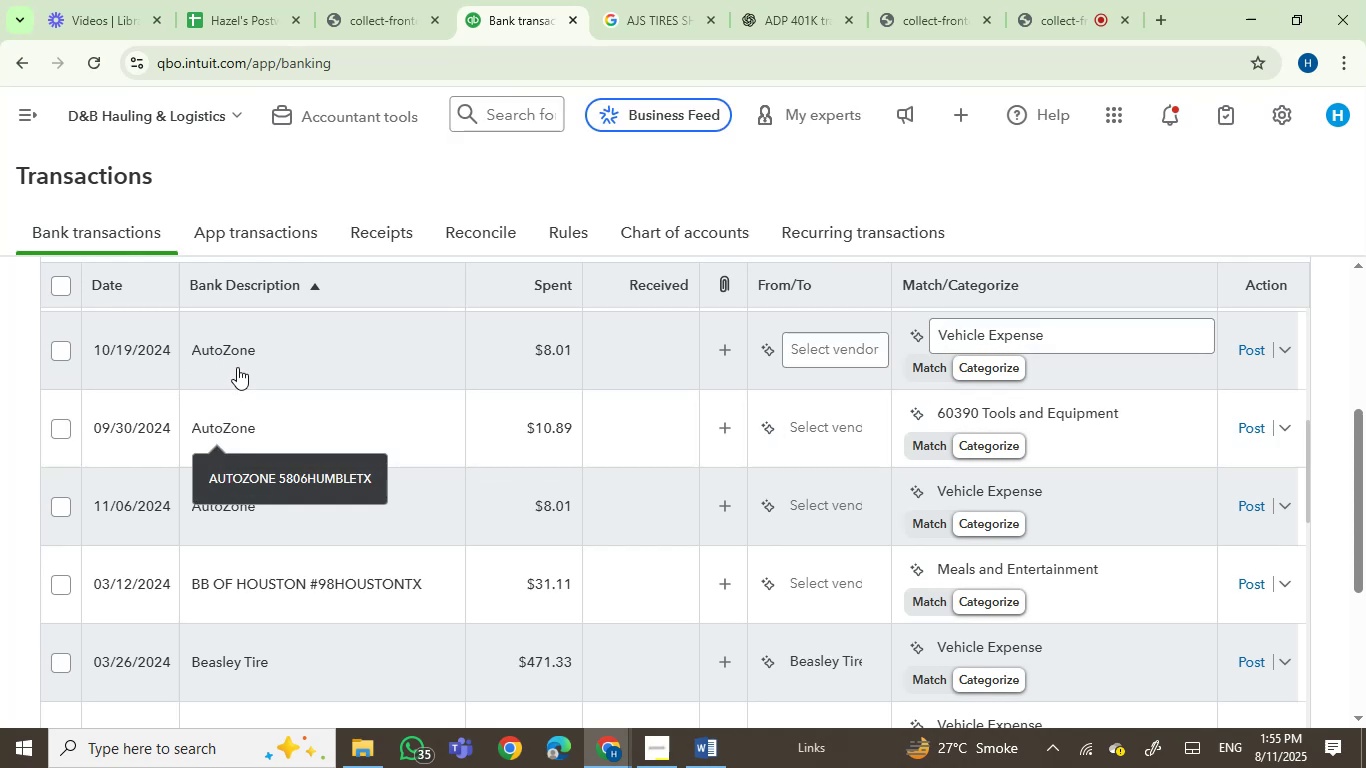 
left_click([238, 343])
 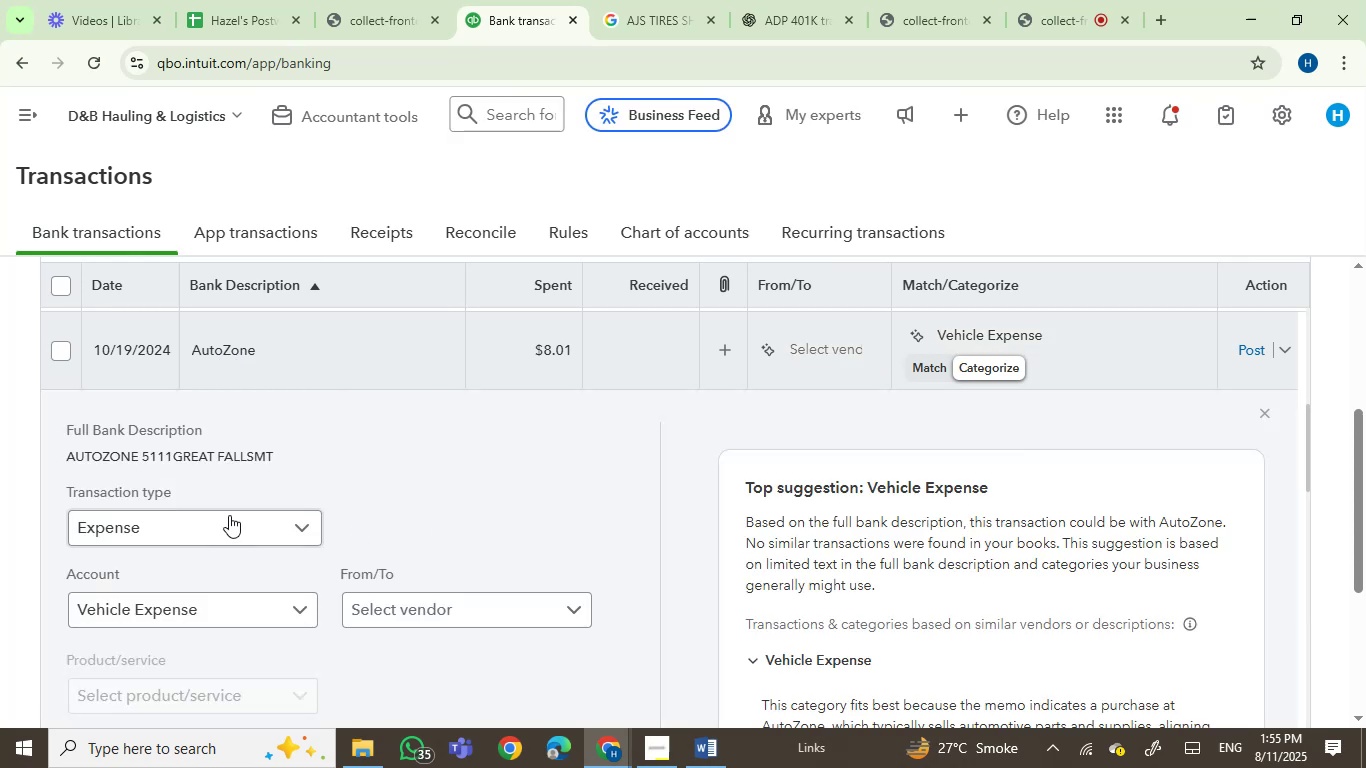 
left_click([94, 454])
 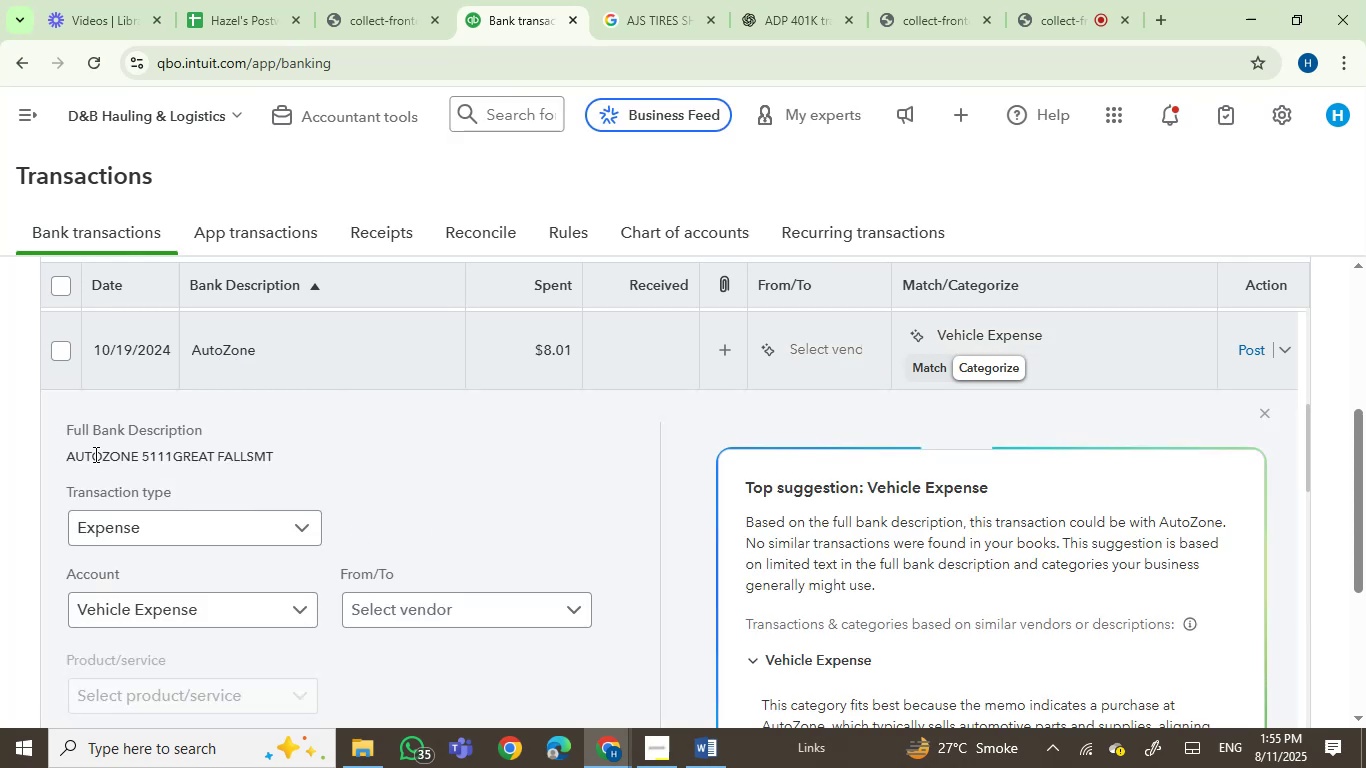 
left_click_drag(start_coordinate=[94, 454], to_coordinate=[242, 457])
 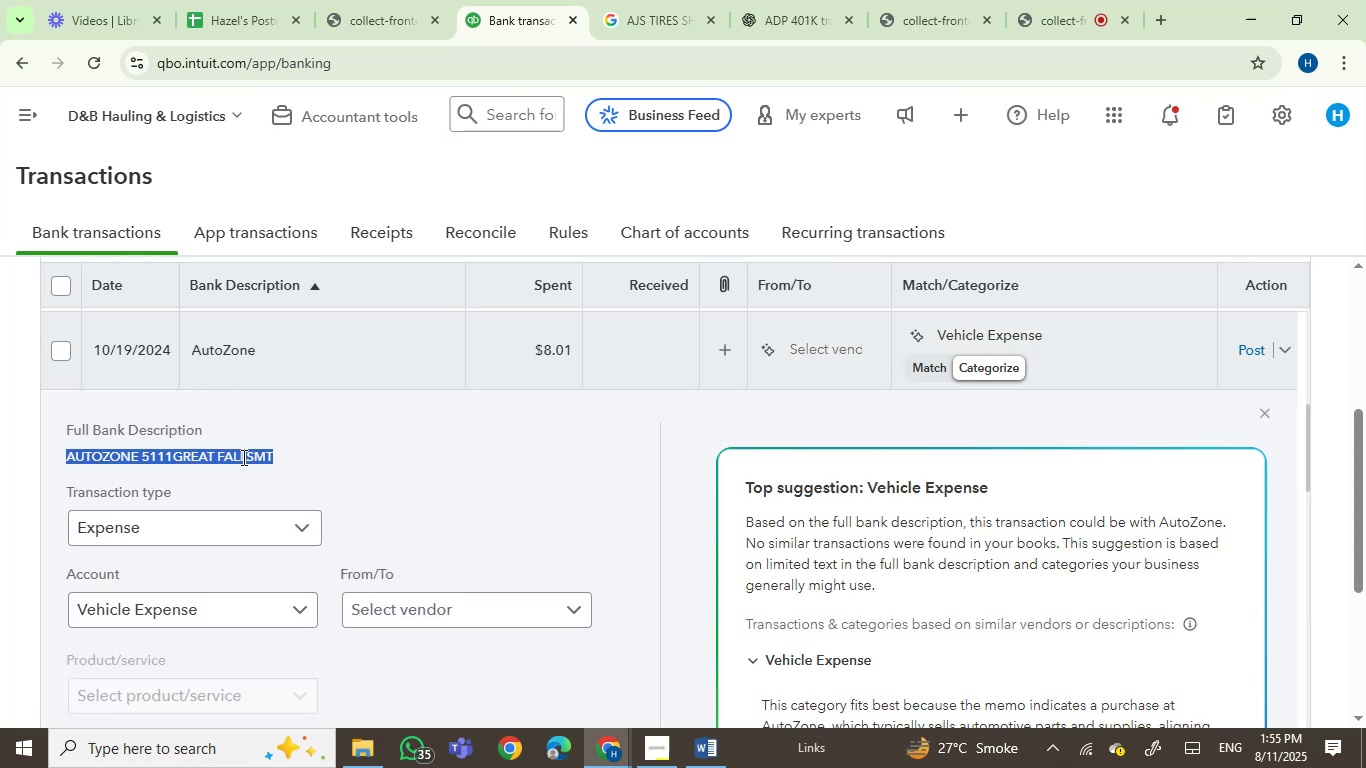 
key(Control+C)
 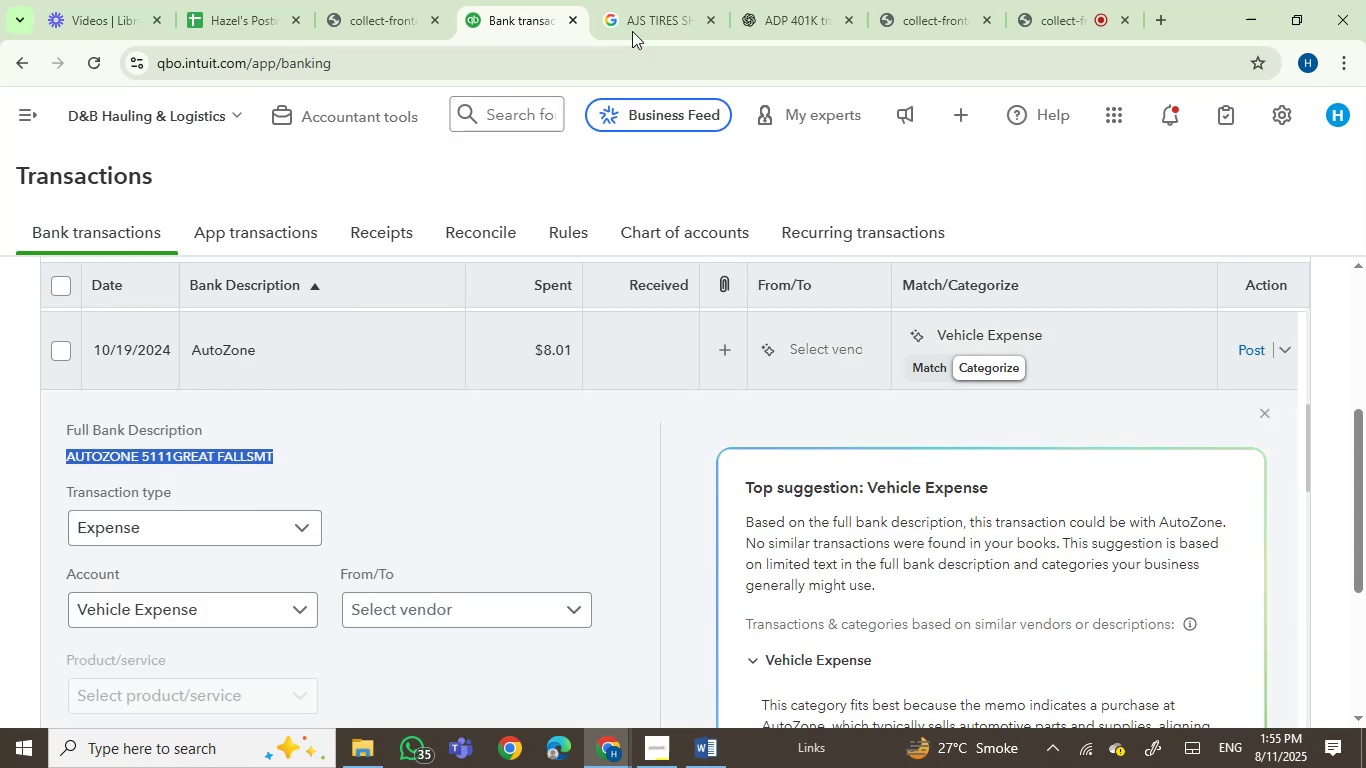 
left_click([663, 0])
 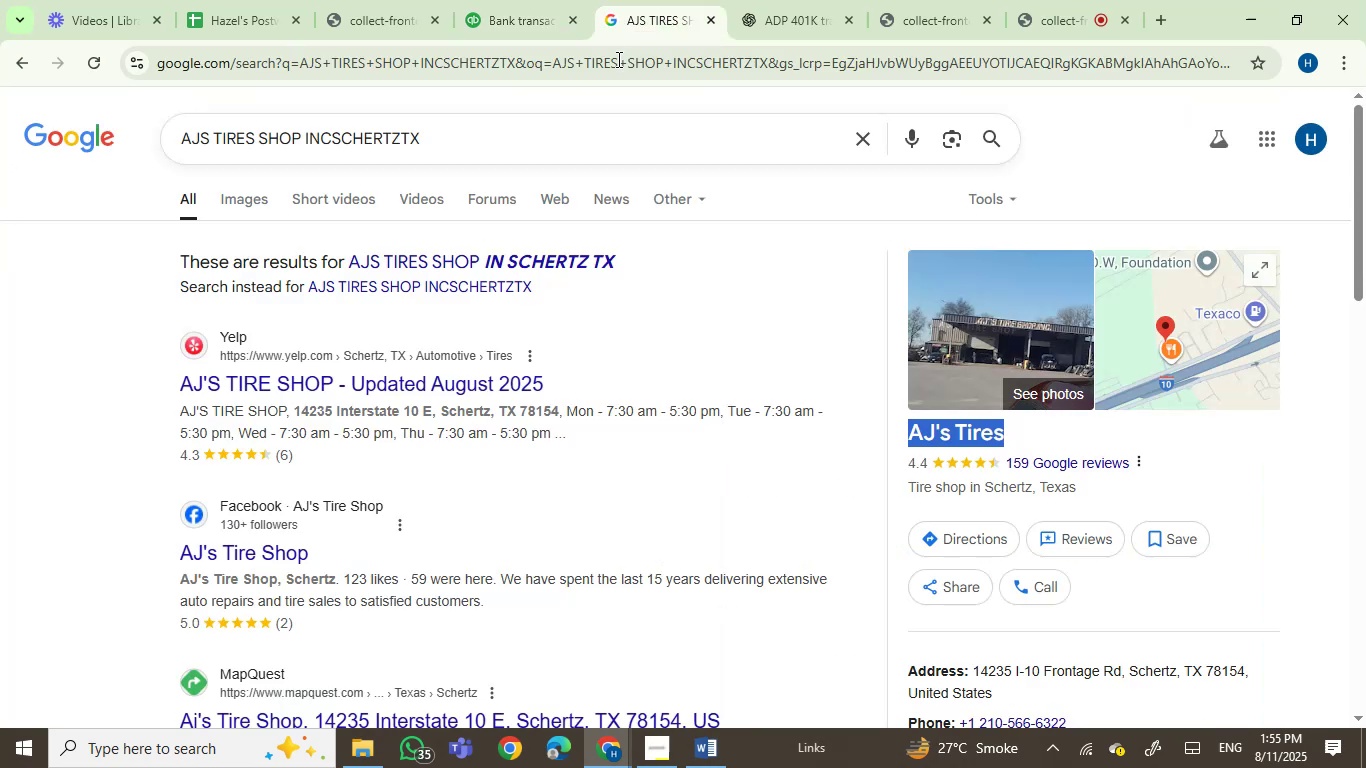 
key(Control+ControlLeft)
 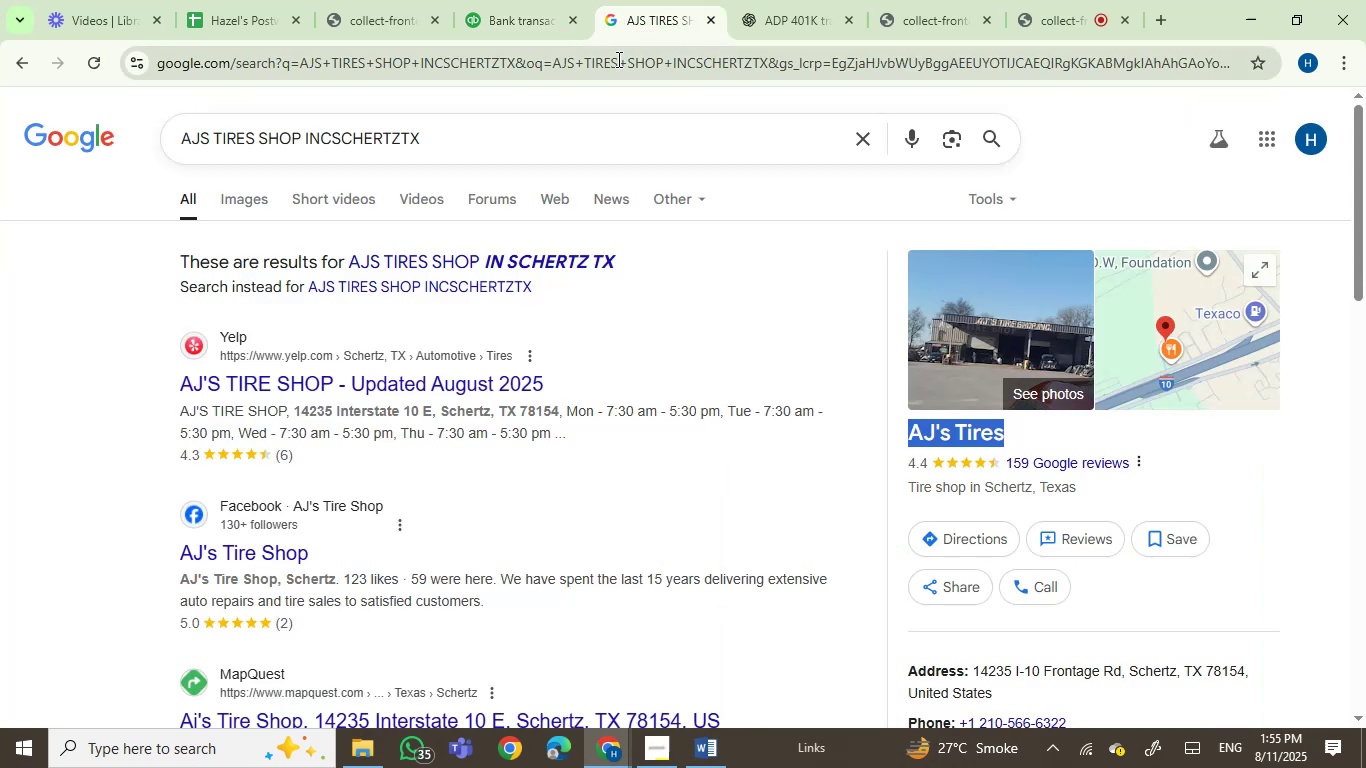 
double_click([617, 59])
 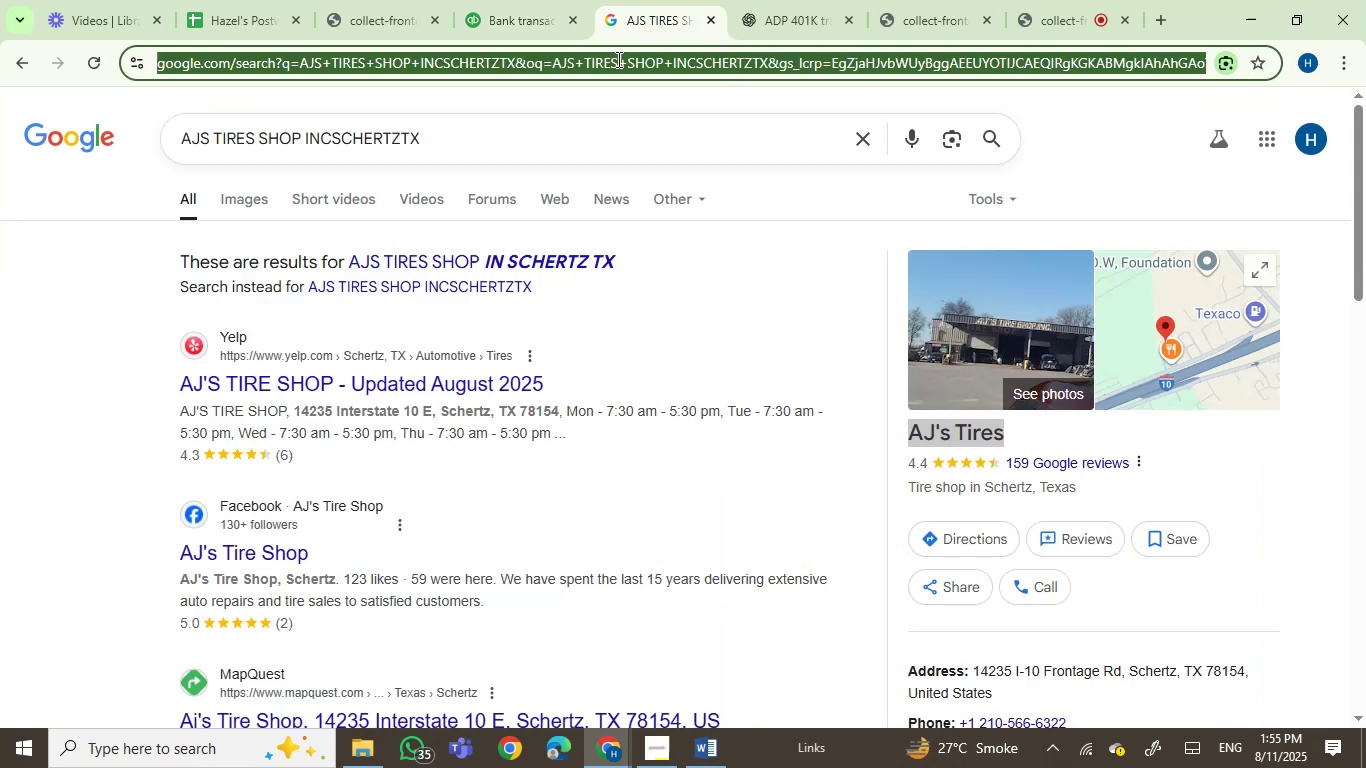 
key(Control+V)
 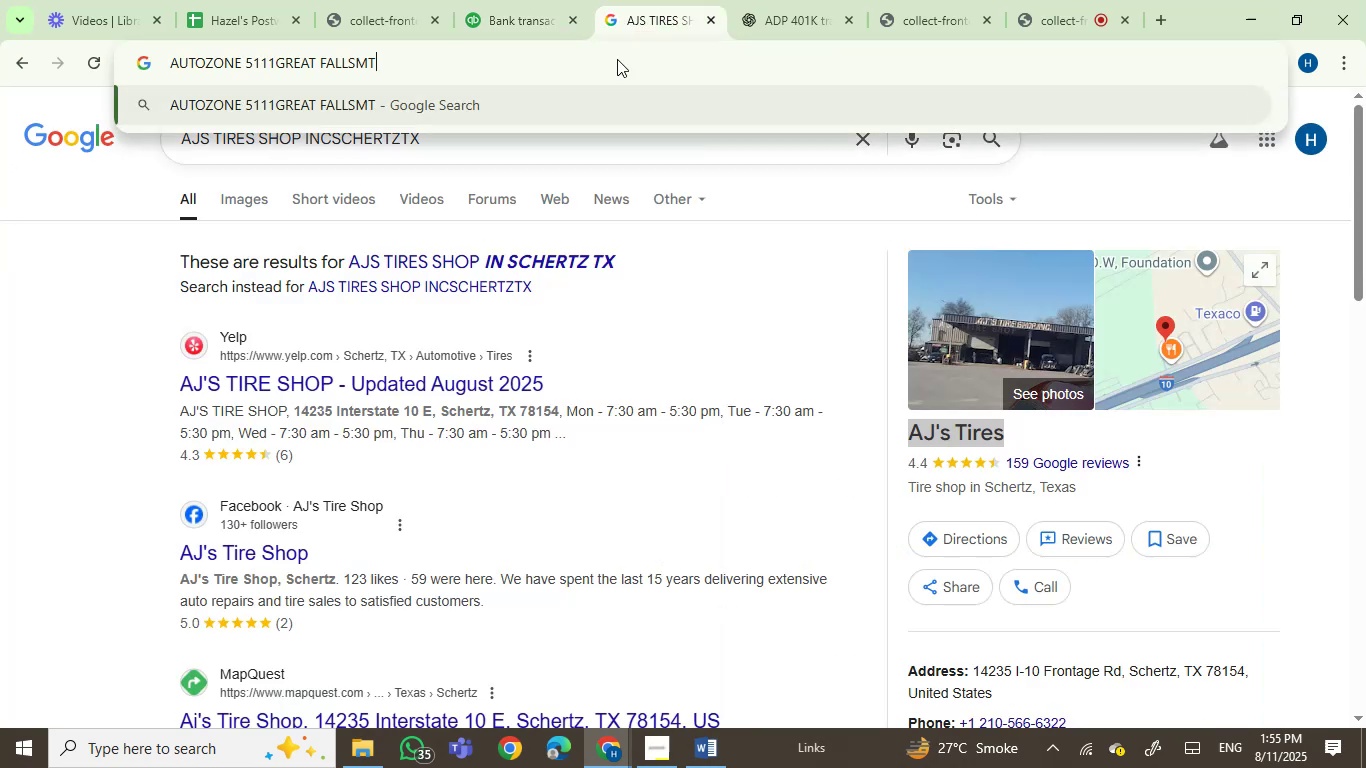 
key(Enter)
 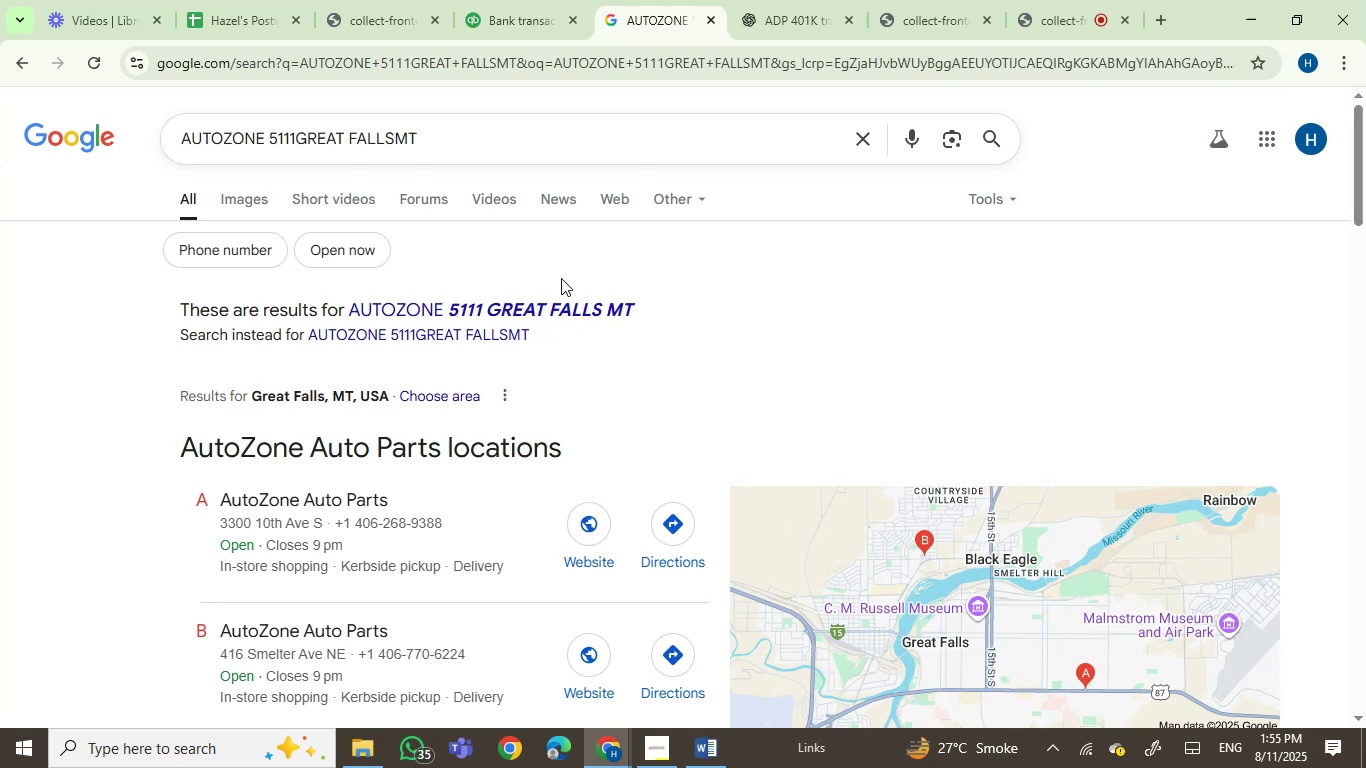 
wait(5.15)
 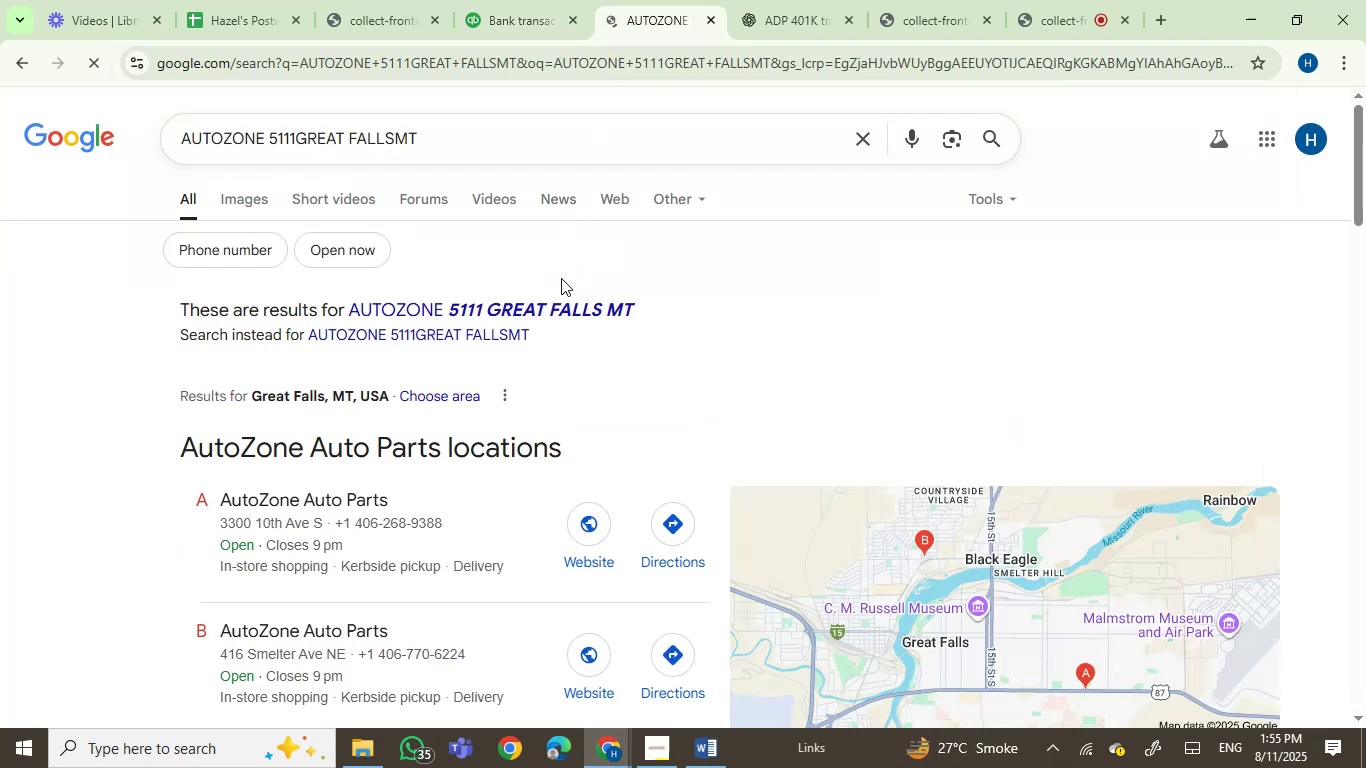 
left_click([490, 0])
 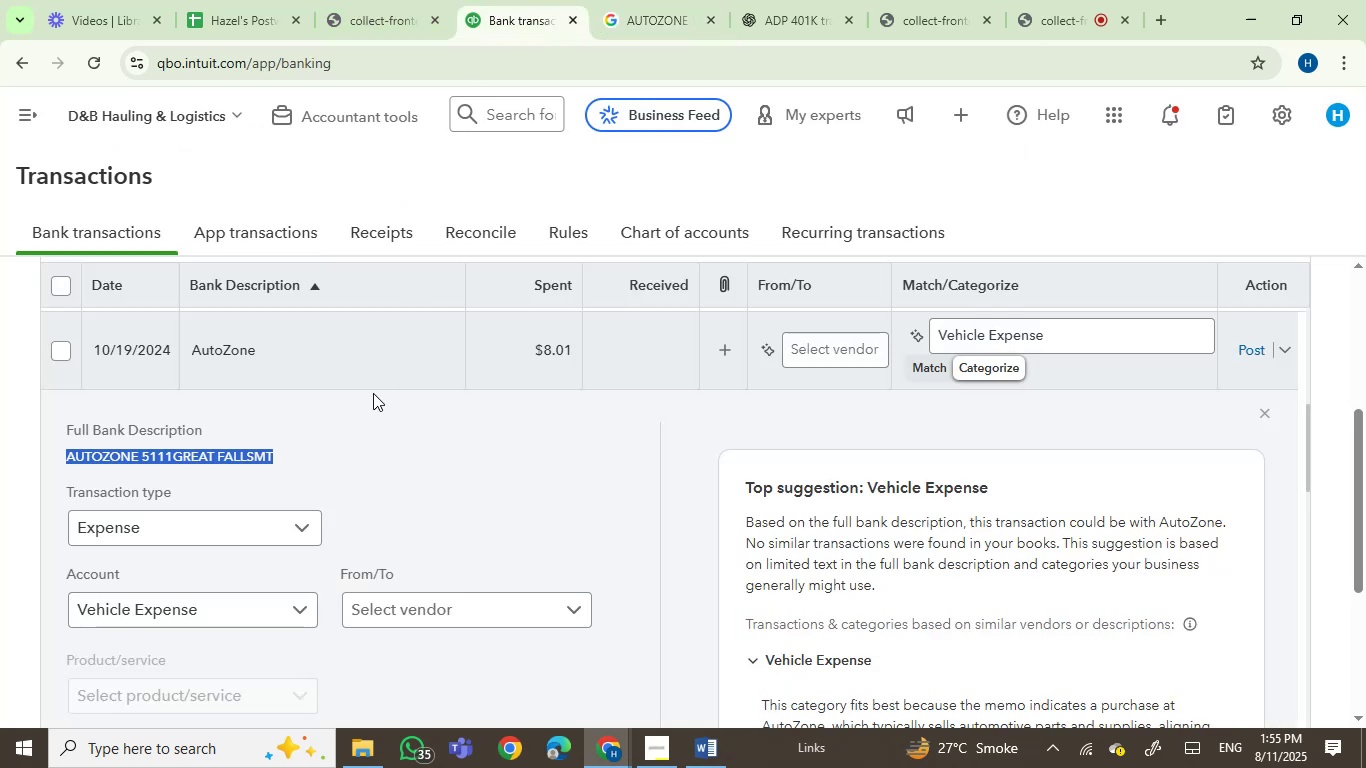 
left_click([338, 465])
 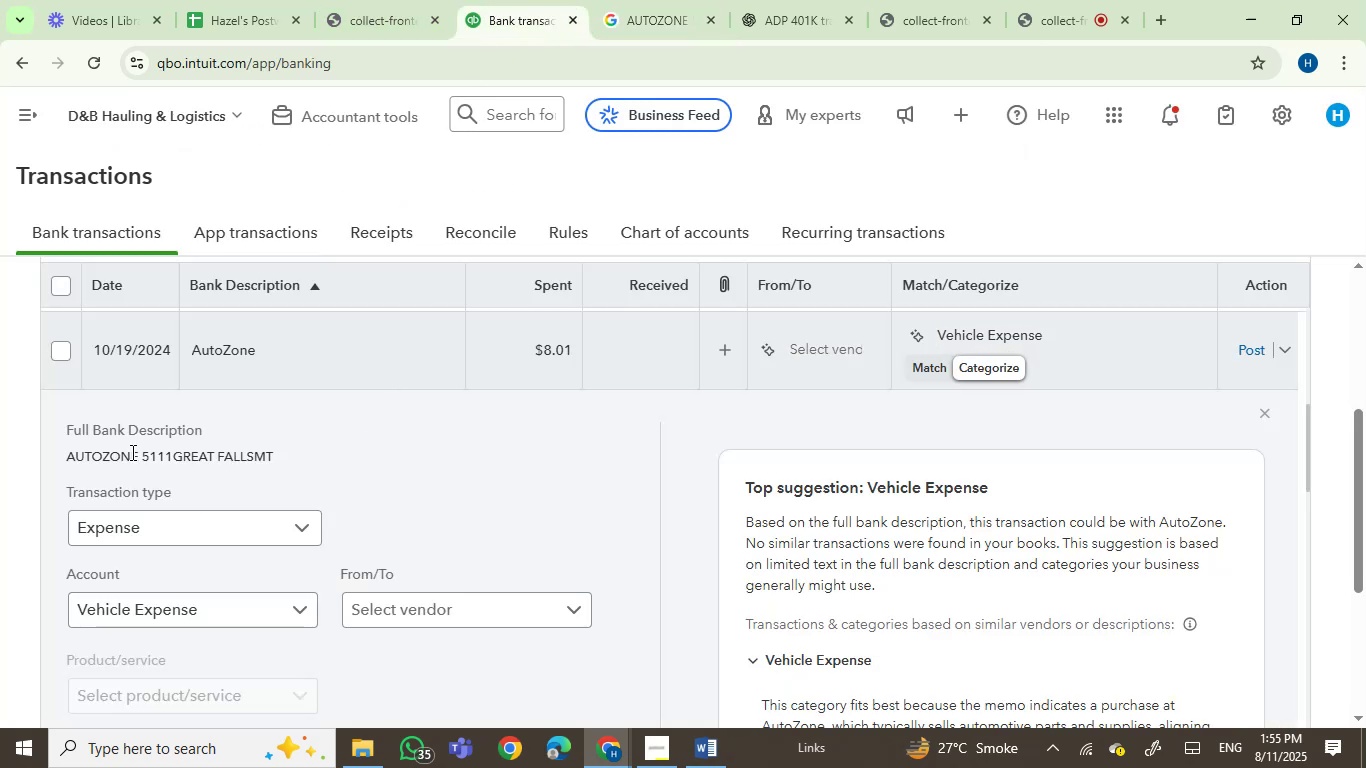 
double_click([121, 459])
 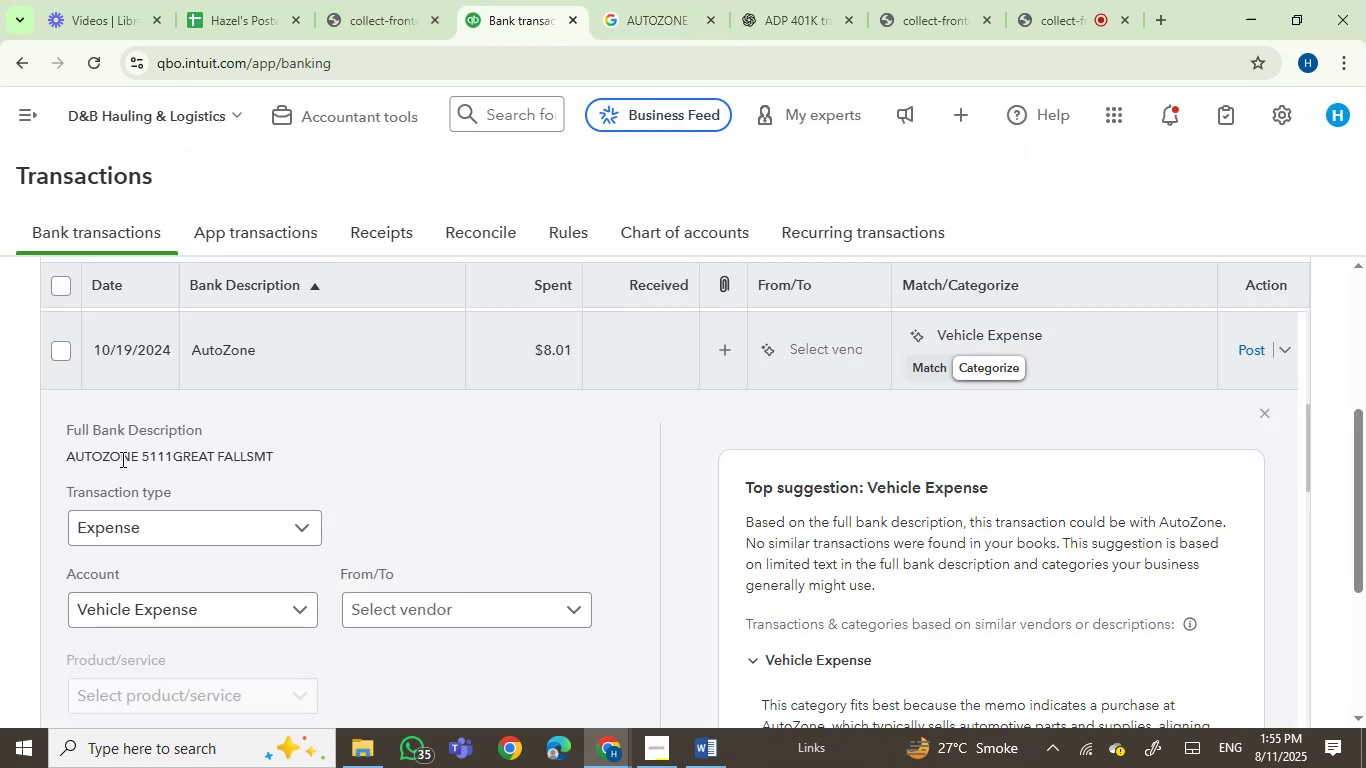 
key(Control+C)
 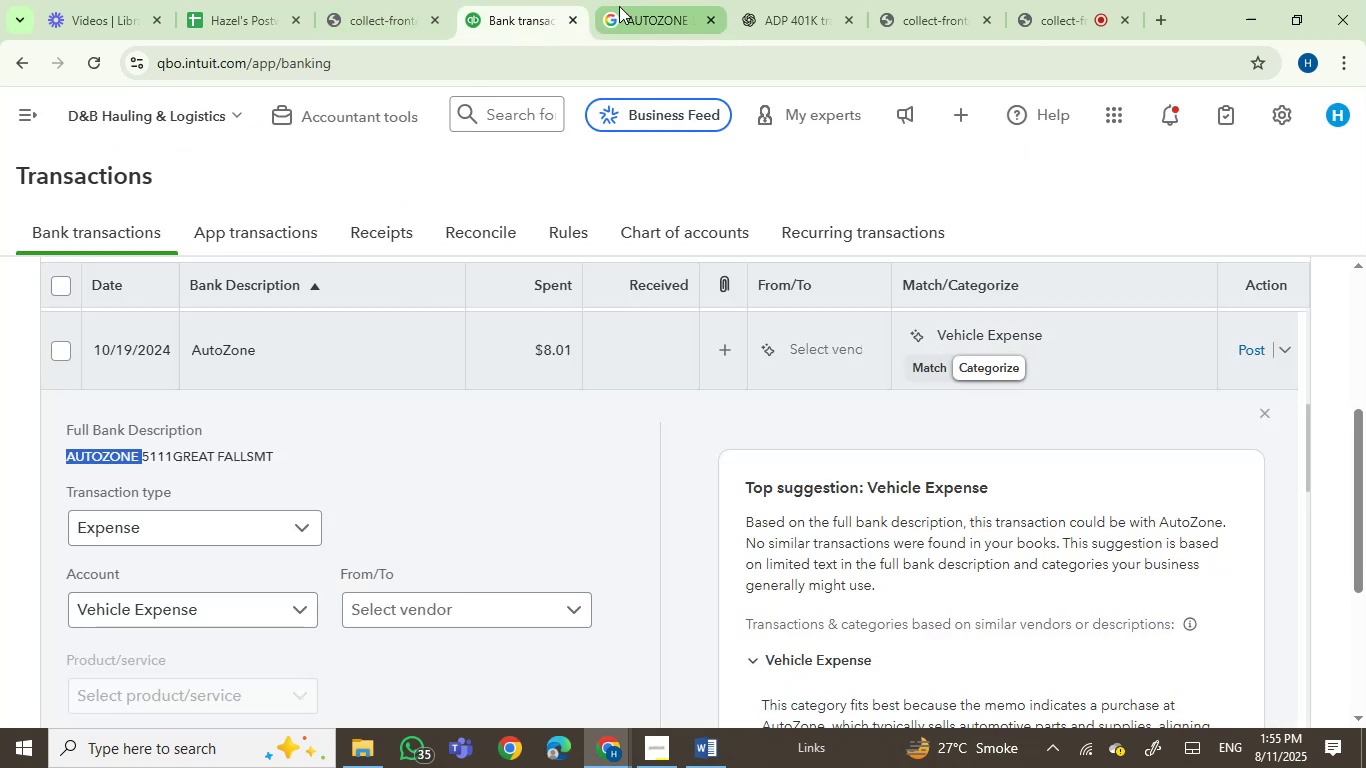 
left_click_drag(start_coordinate=[261, 357], to_coordinate=[177, 344])
 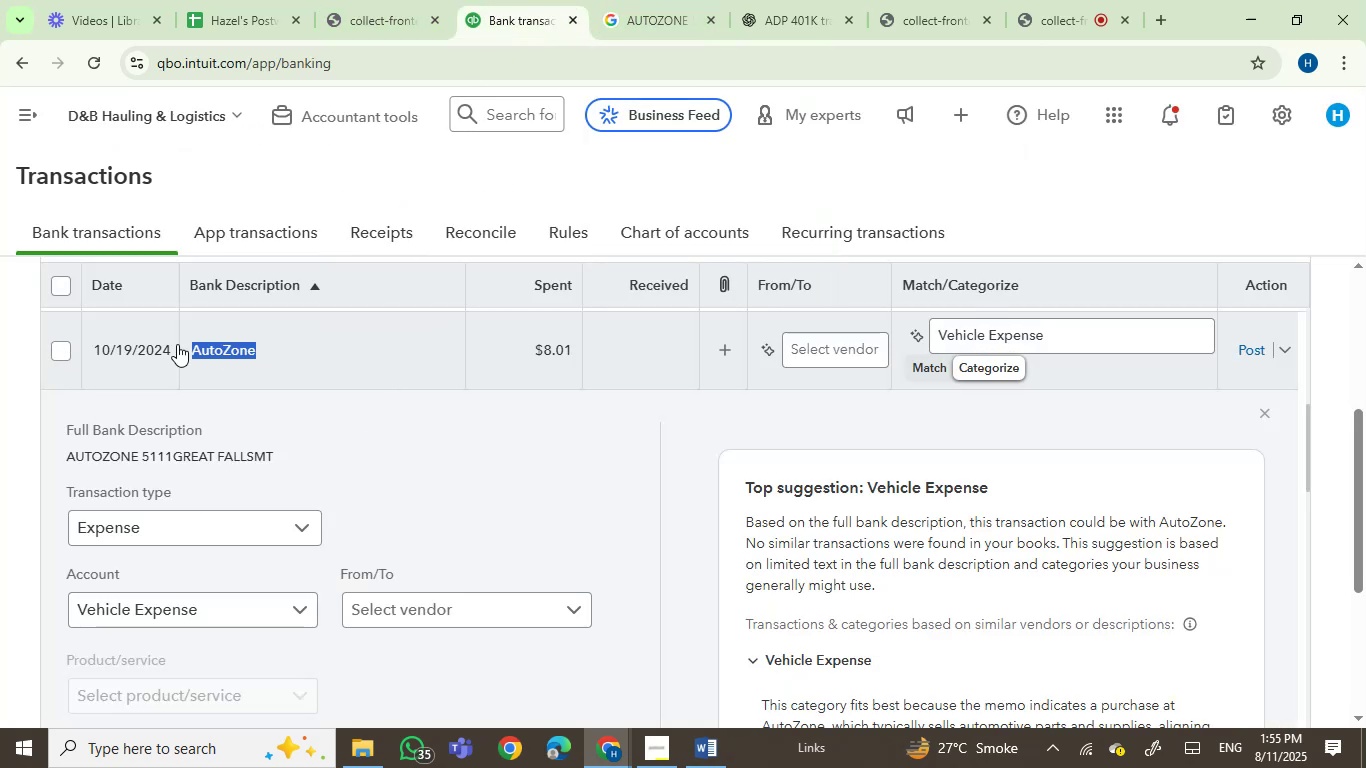 
key(Control+C)
 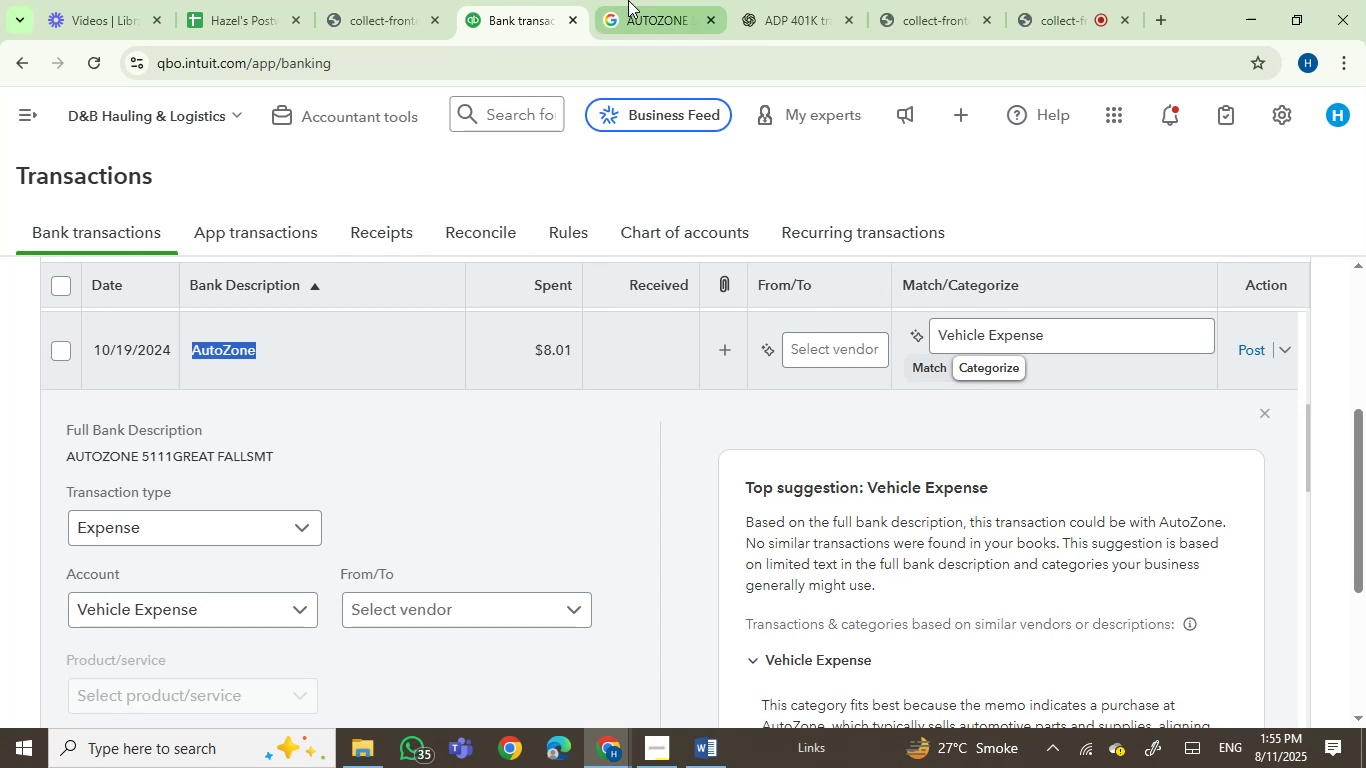 
left_click([633, 0])
 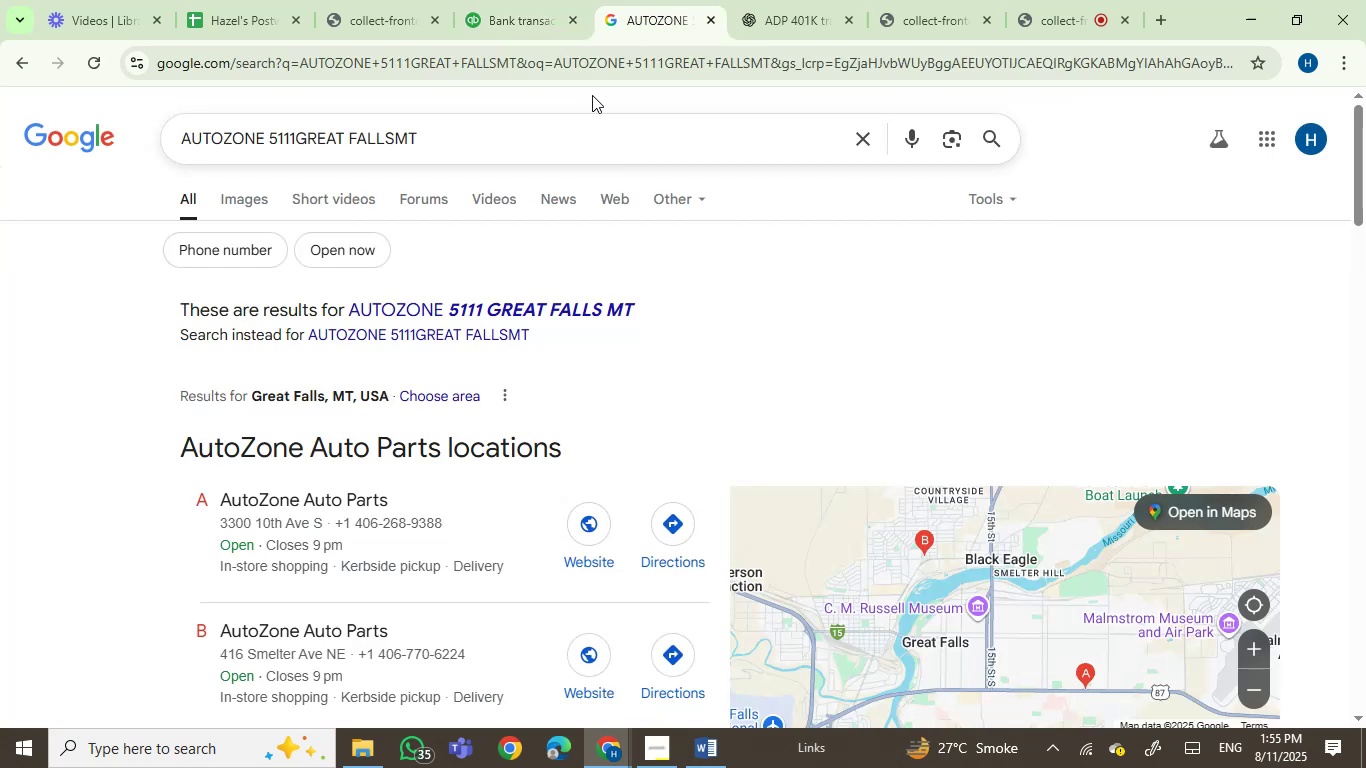 
left_click([537, 0])
 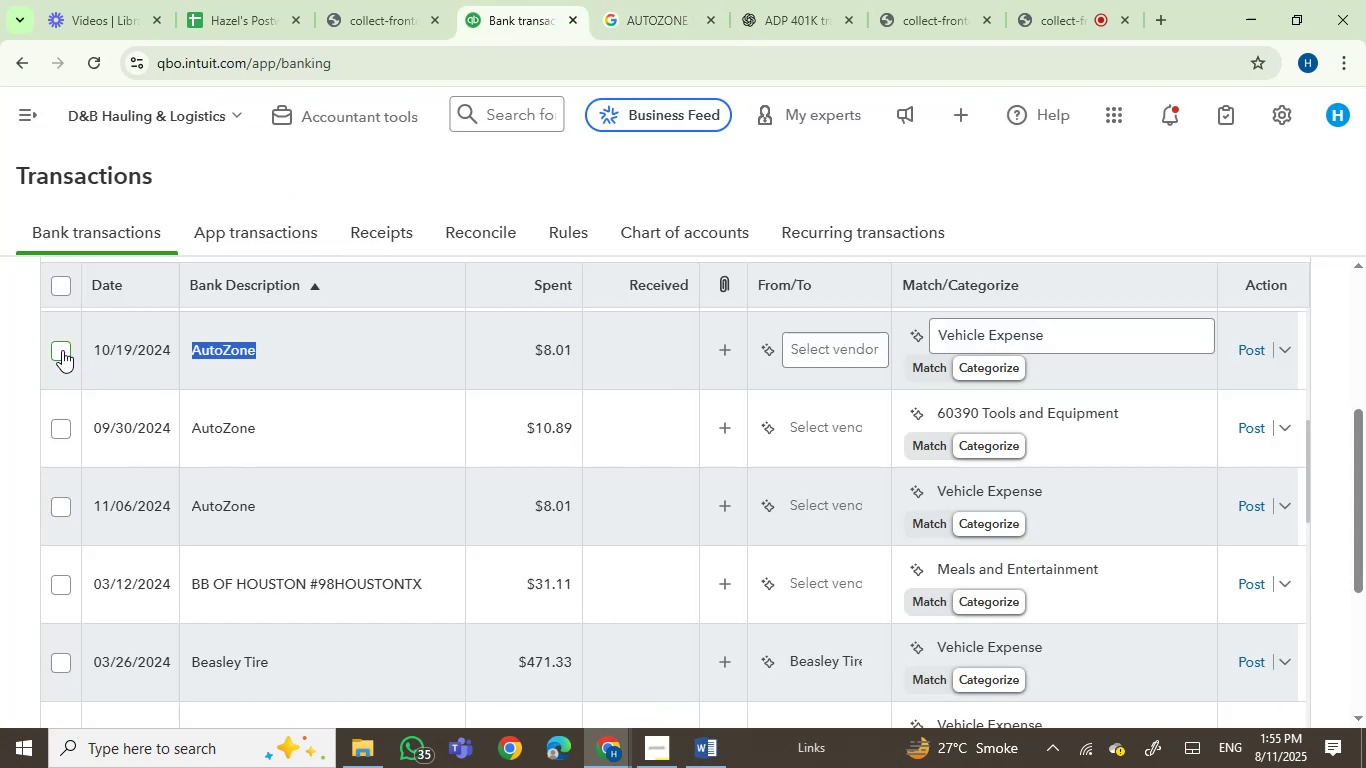 
left_click([64, 351])
 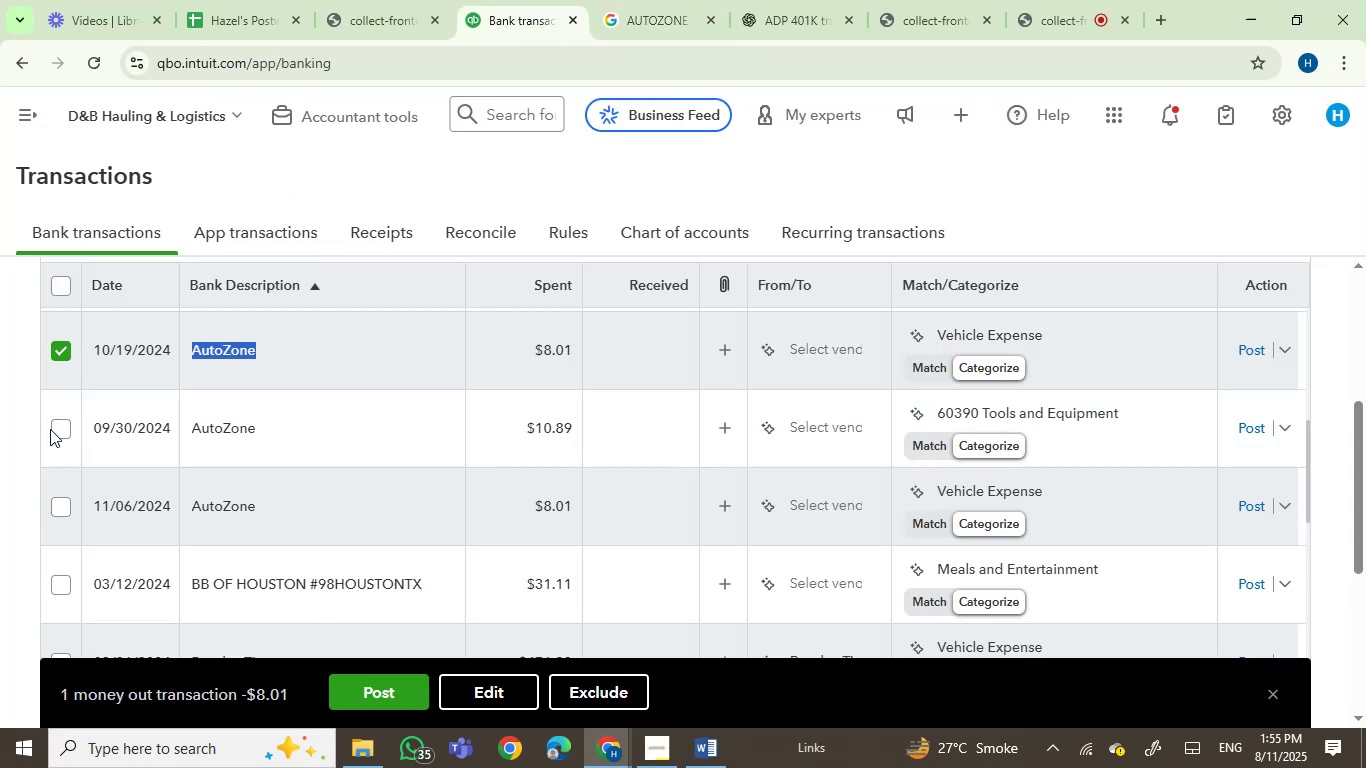 
left_click([50, 429])
 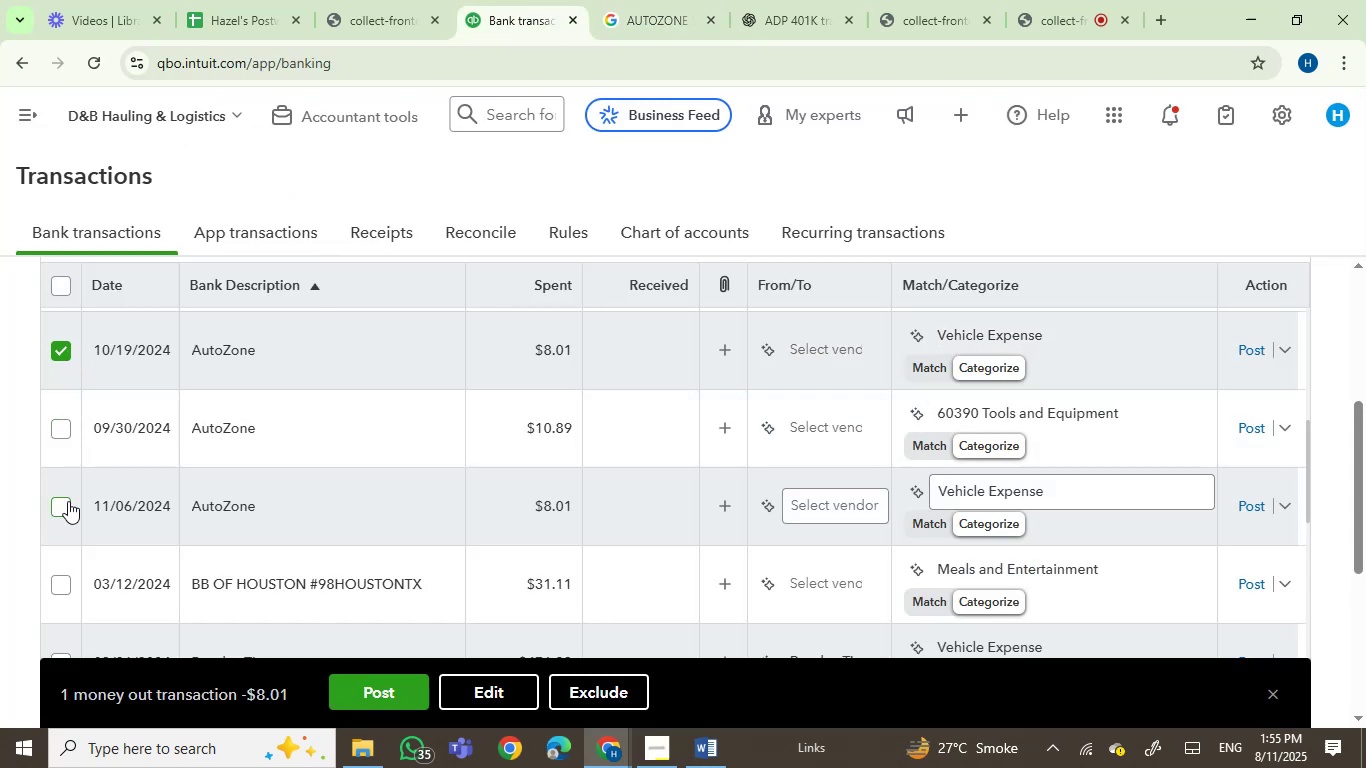 
left_click([64, 506])
 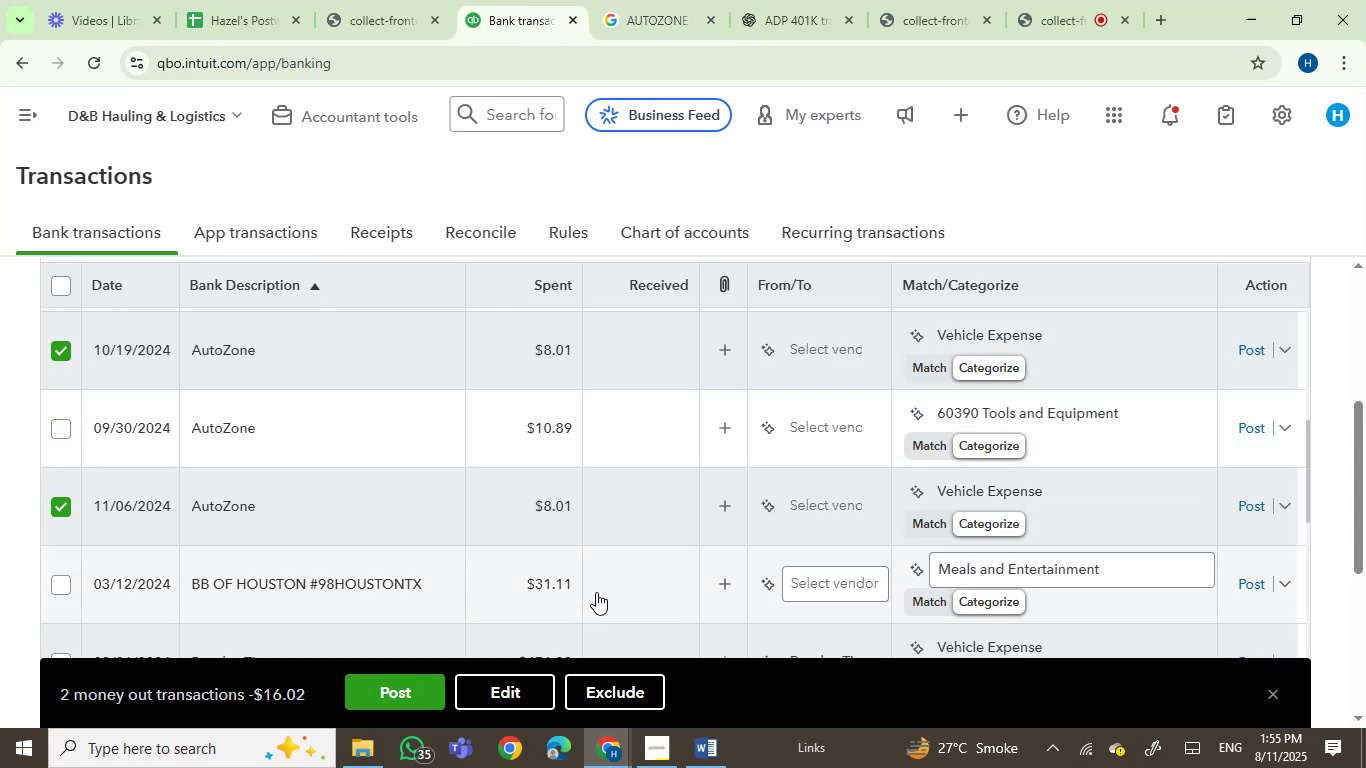 
scroll: coordinate [617, 498], scroll_direction: down, amount: 1.0
 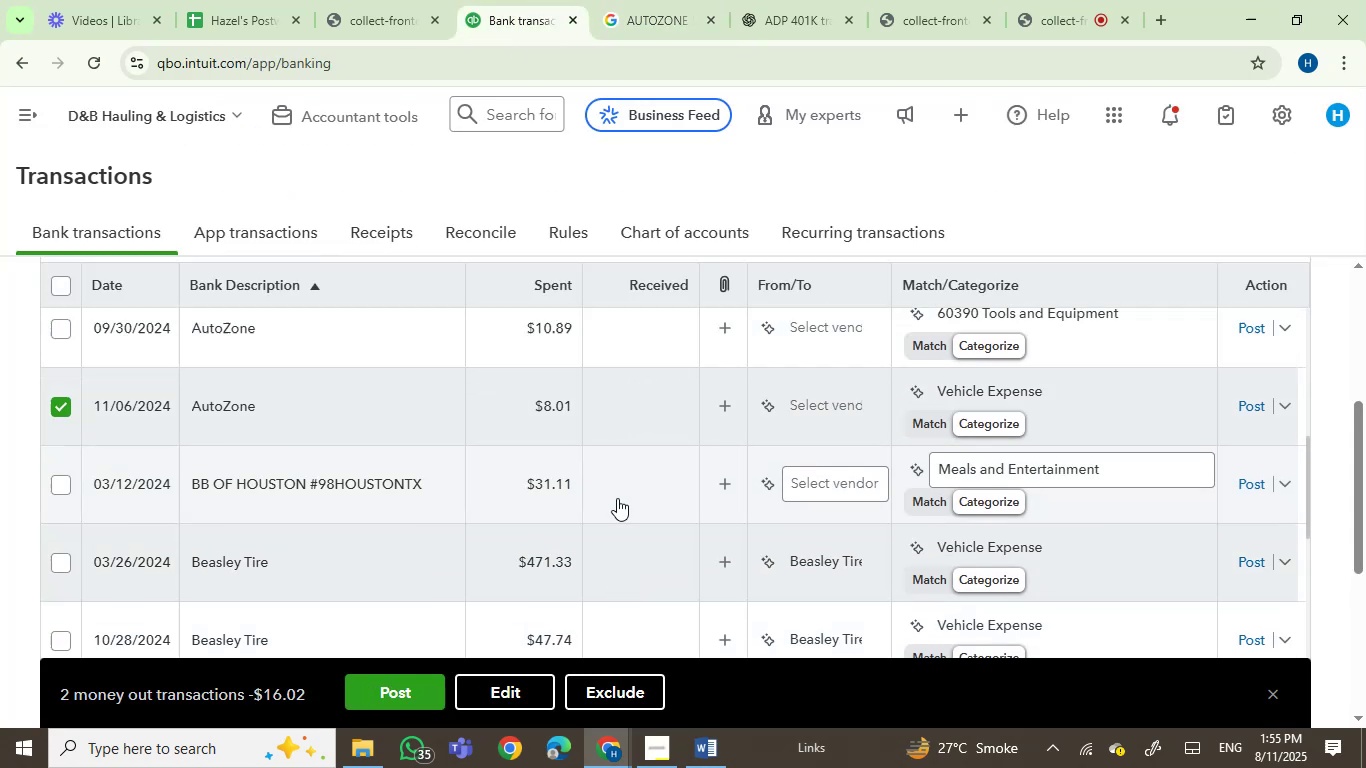 
scroll: coordinate [617, 498], scroll_direction: up, amount: 2.0
 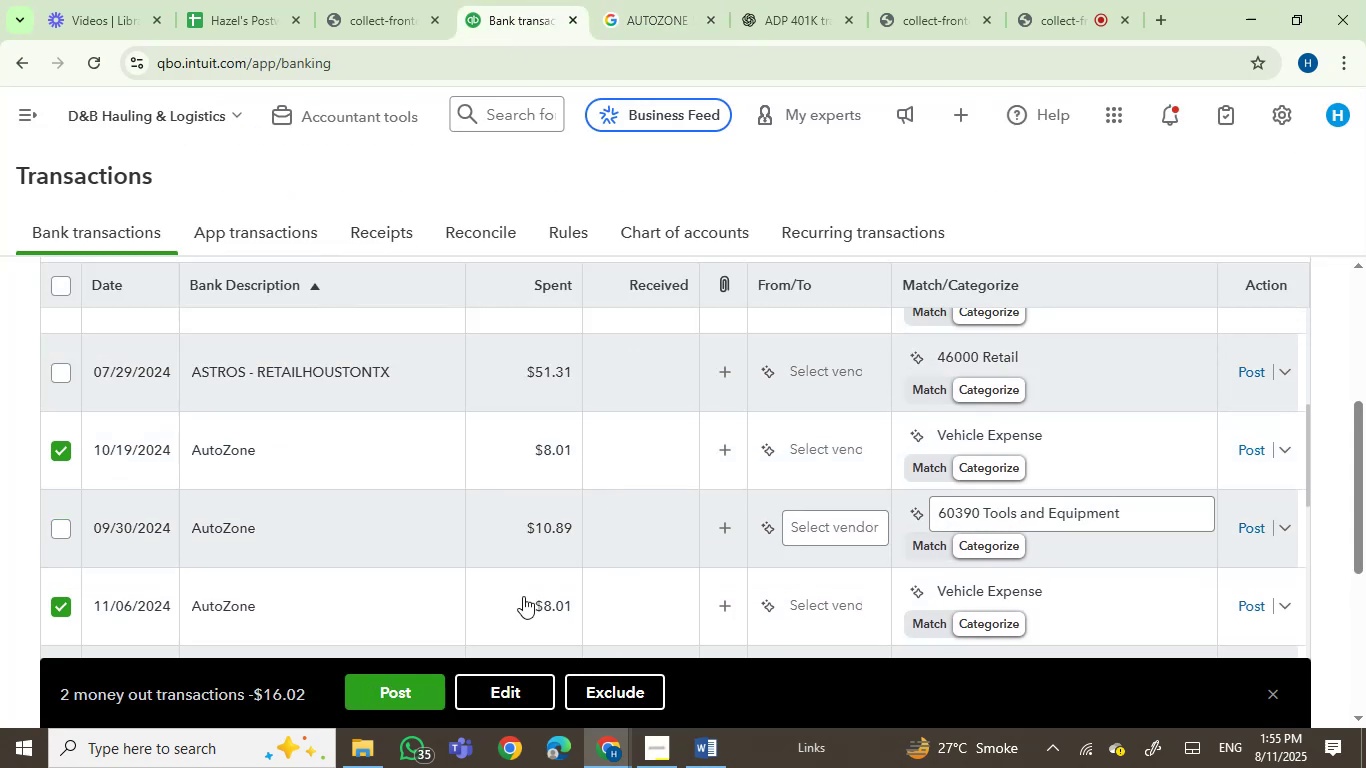 
left_click([491, 693])
 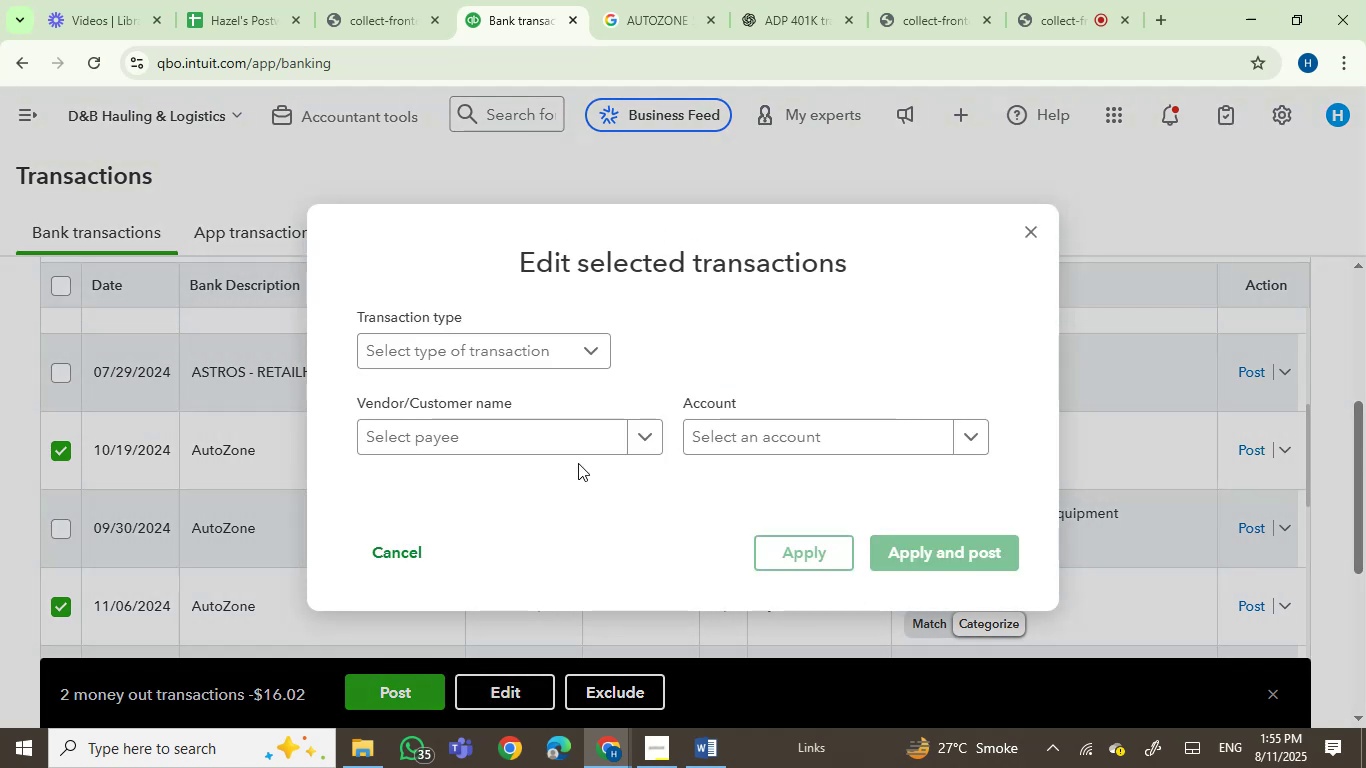 
left_click([570, 451])
 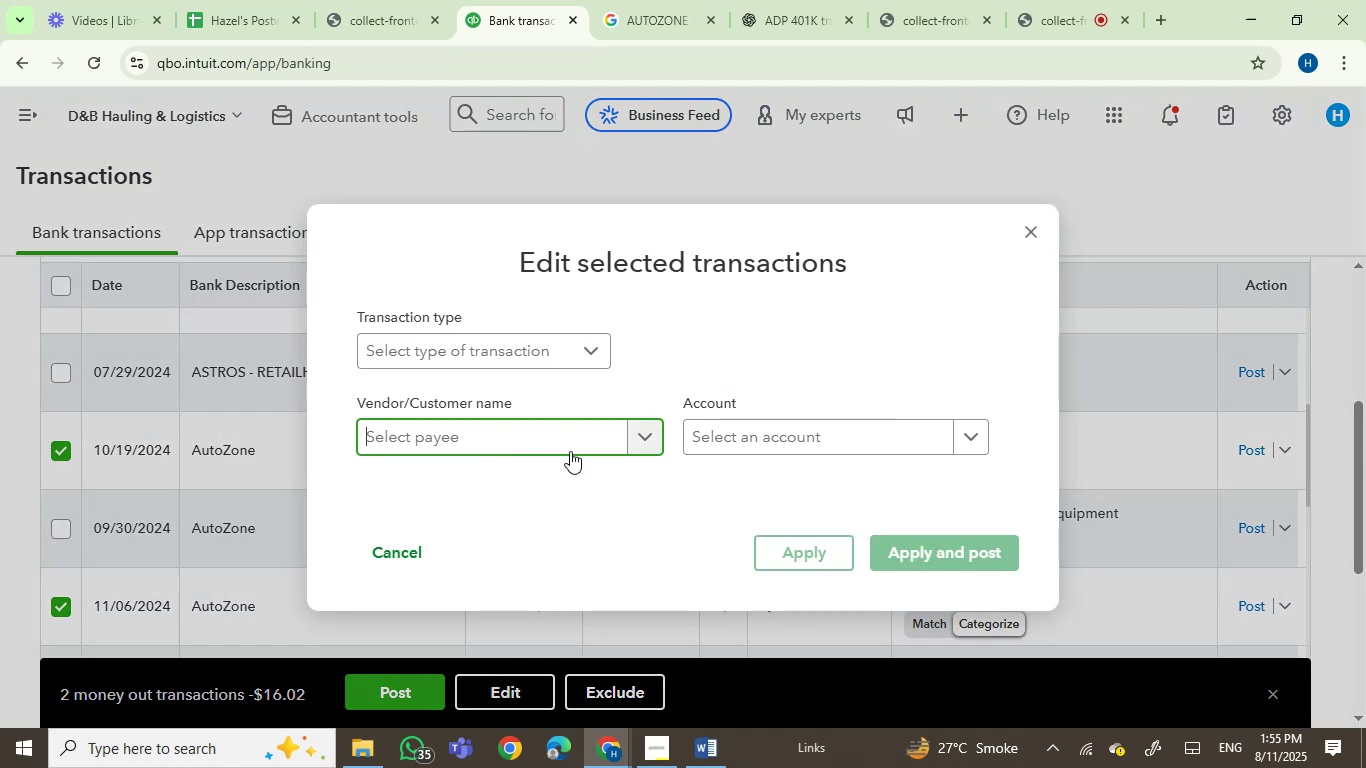 
key(Control+V)
 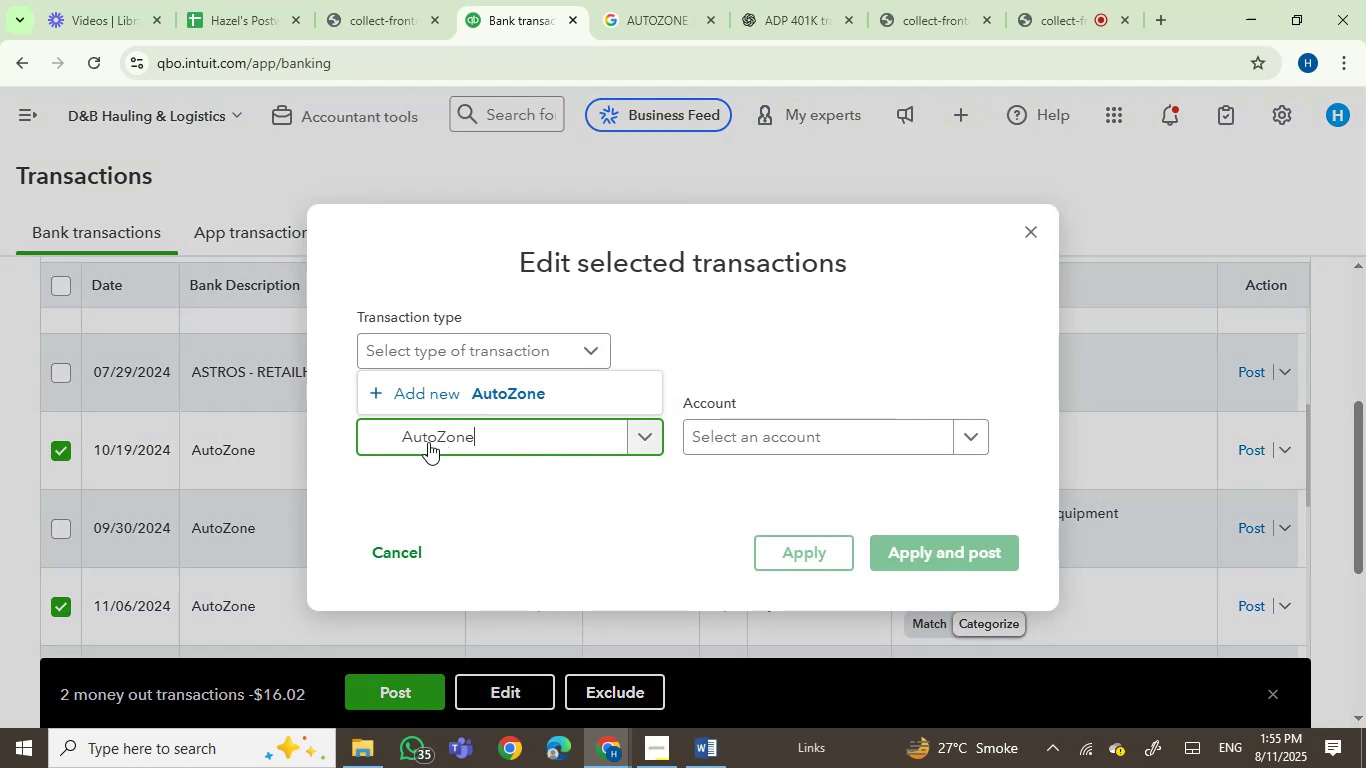 
left_click([402, 428])
 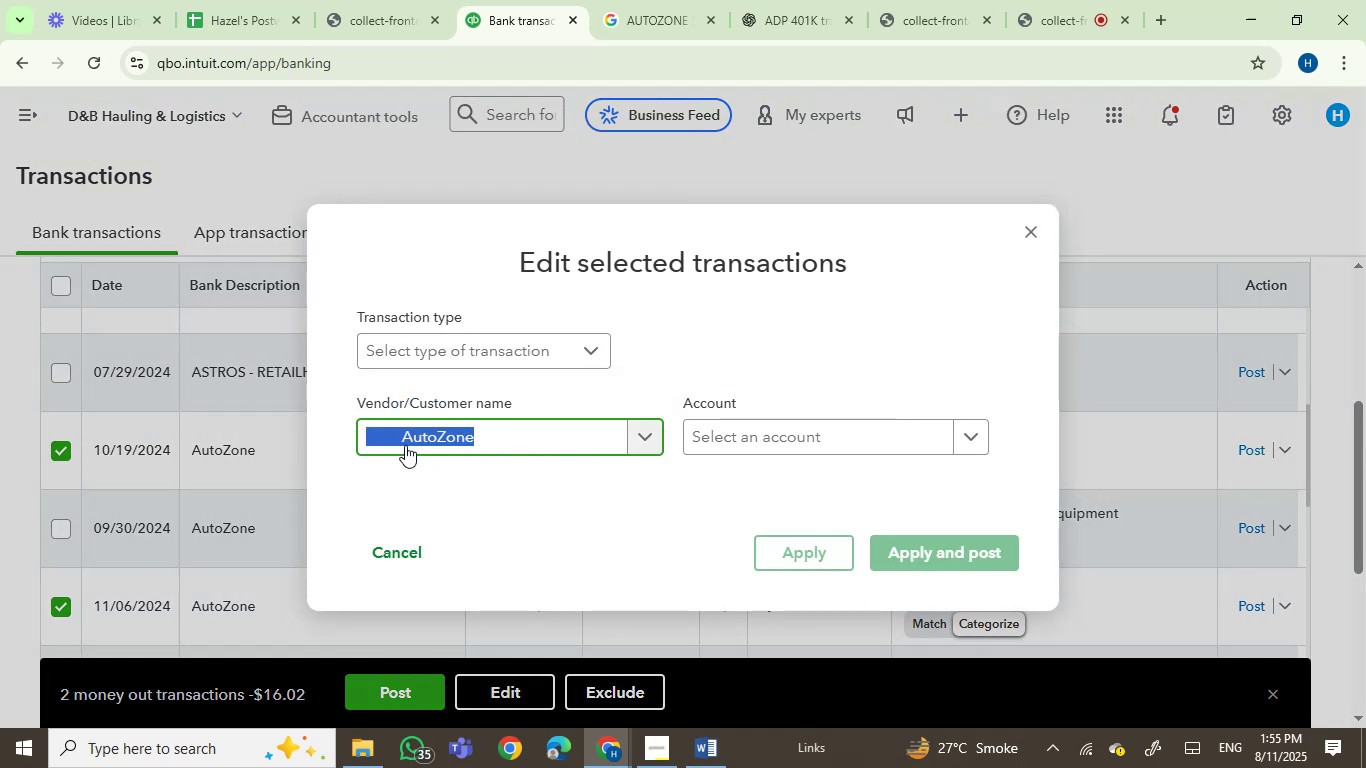 
key(ArrowLeft)
 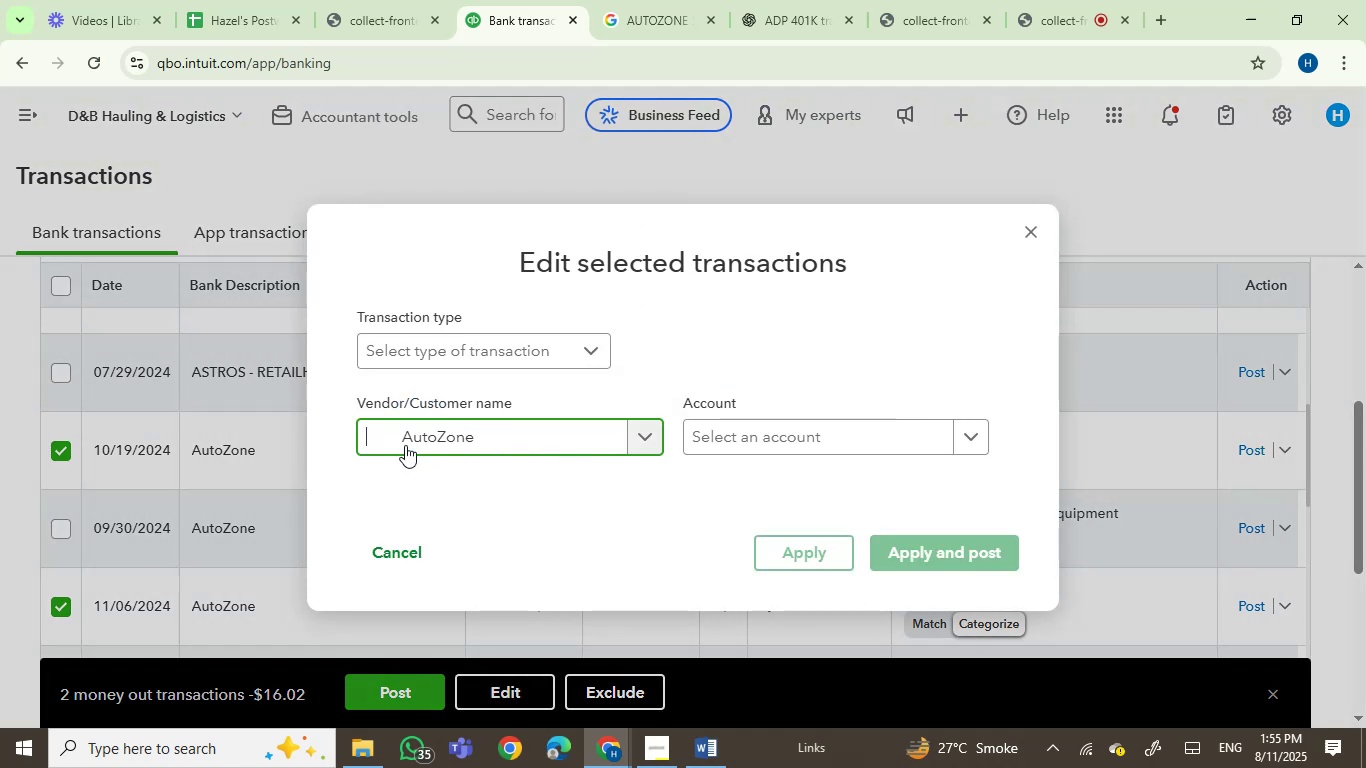 
key(ArrowRight)
 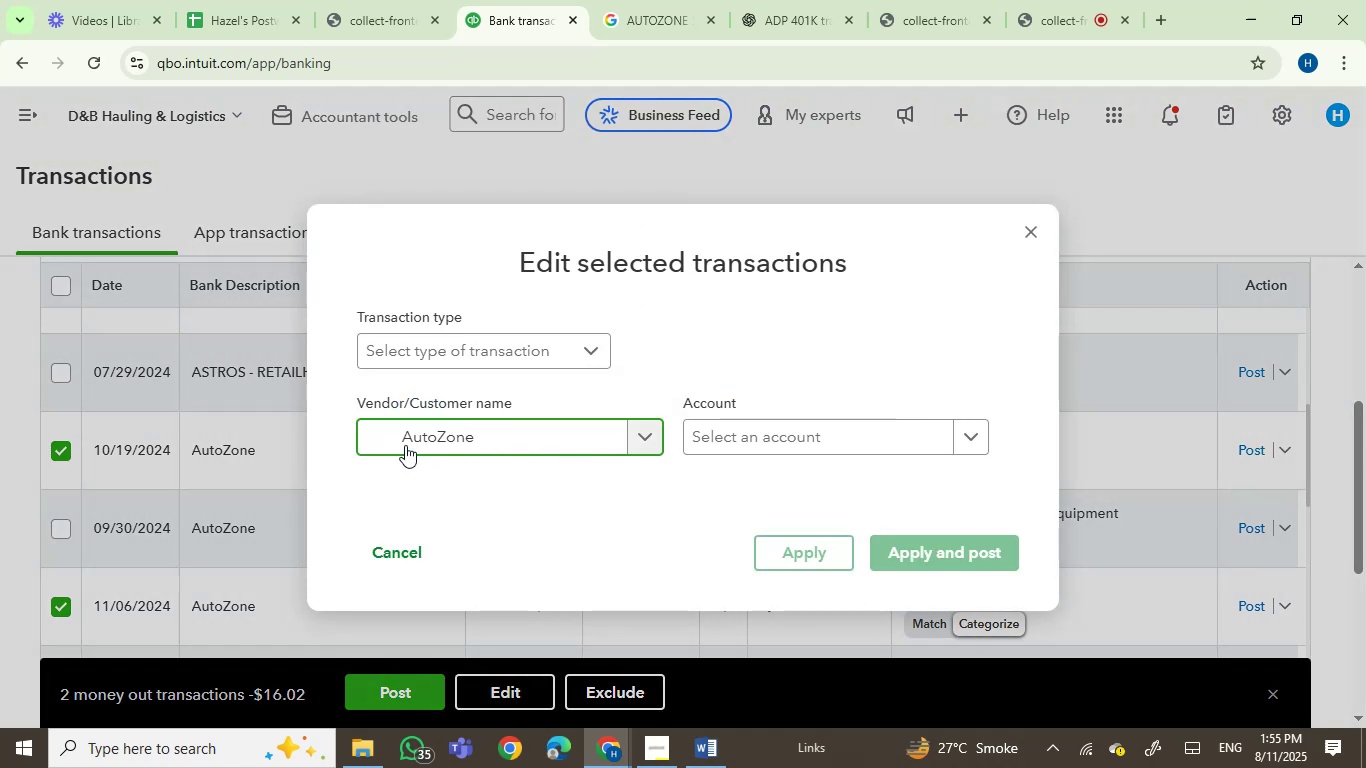 
key(Numpad0)
 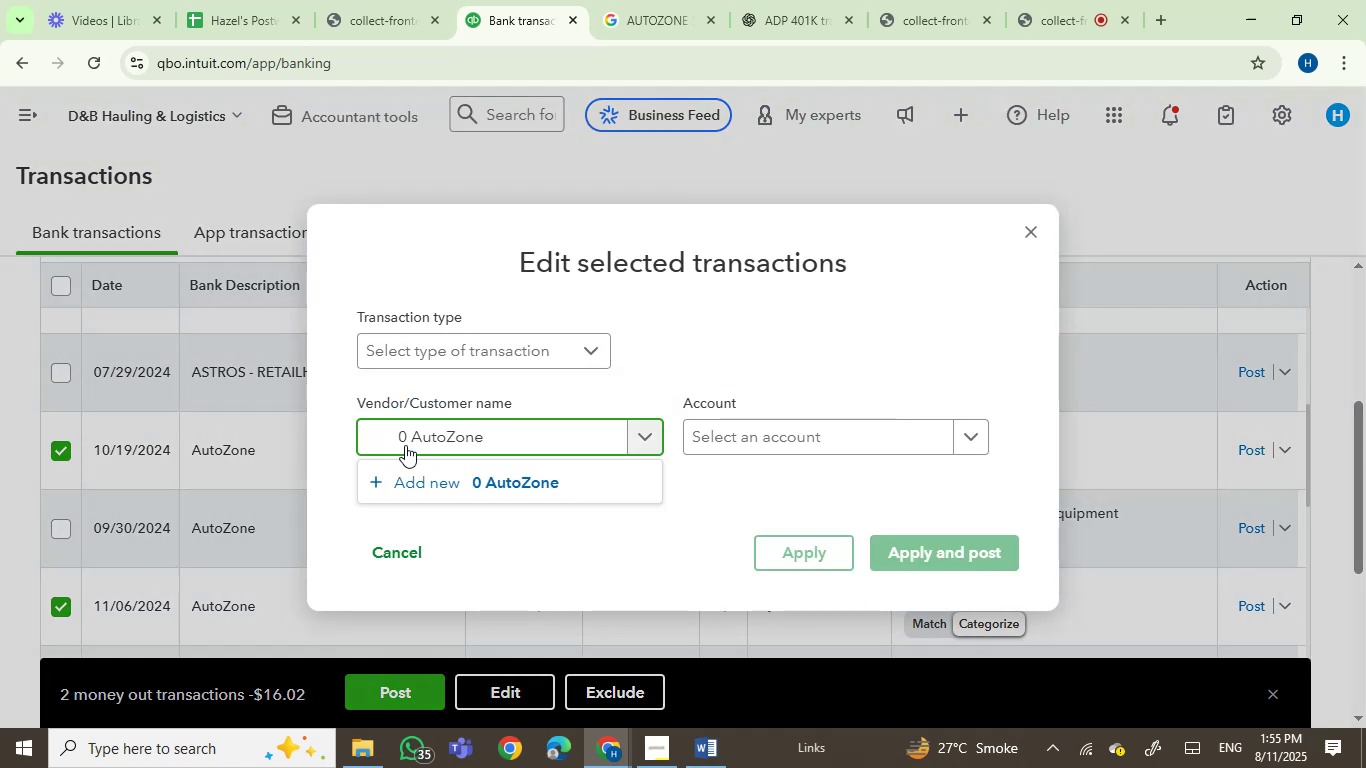 
key(ArrowRight)
 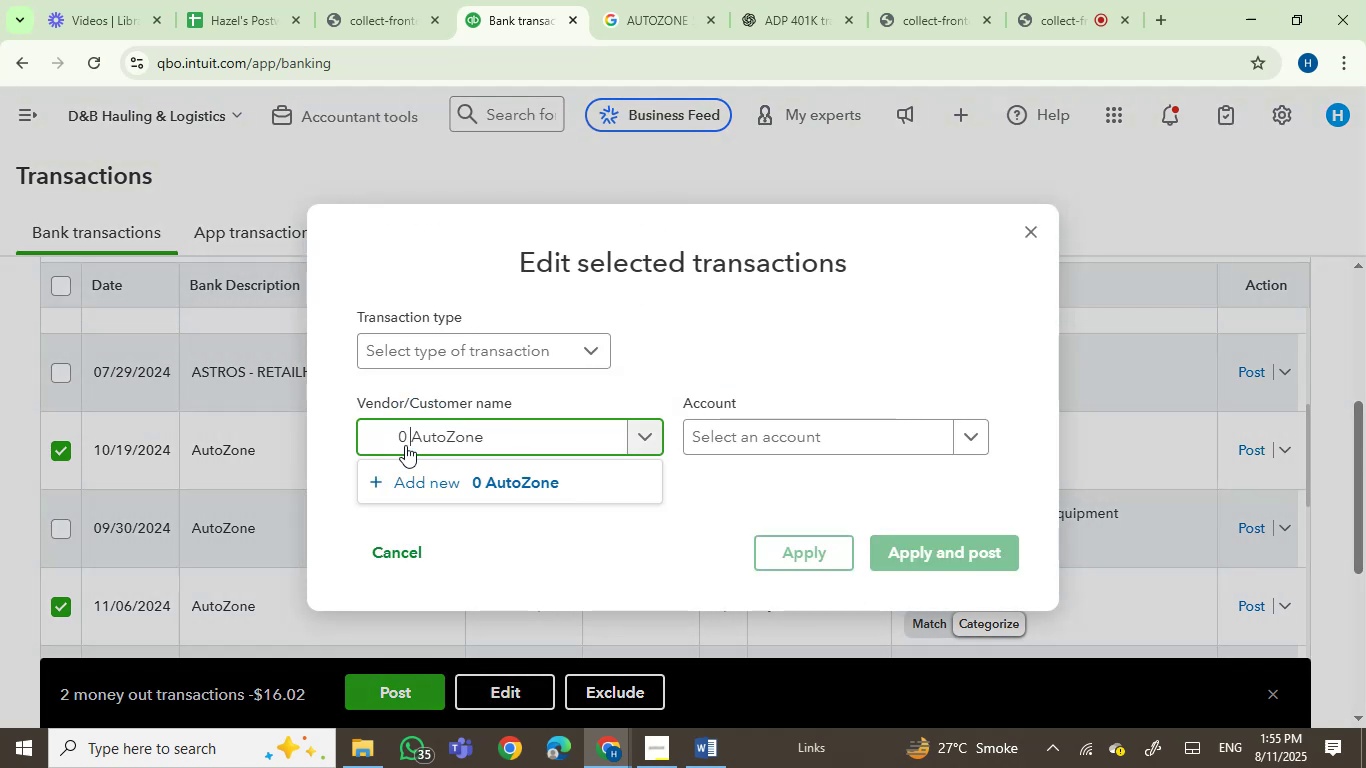 
key(Backspace)
 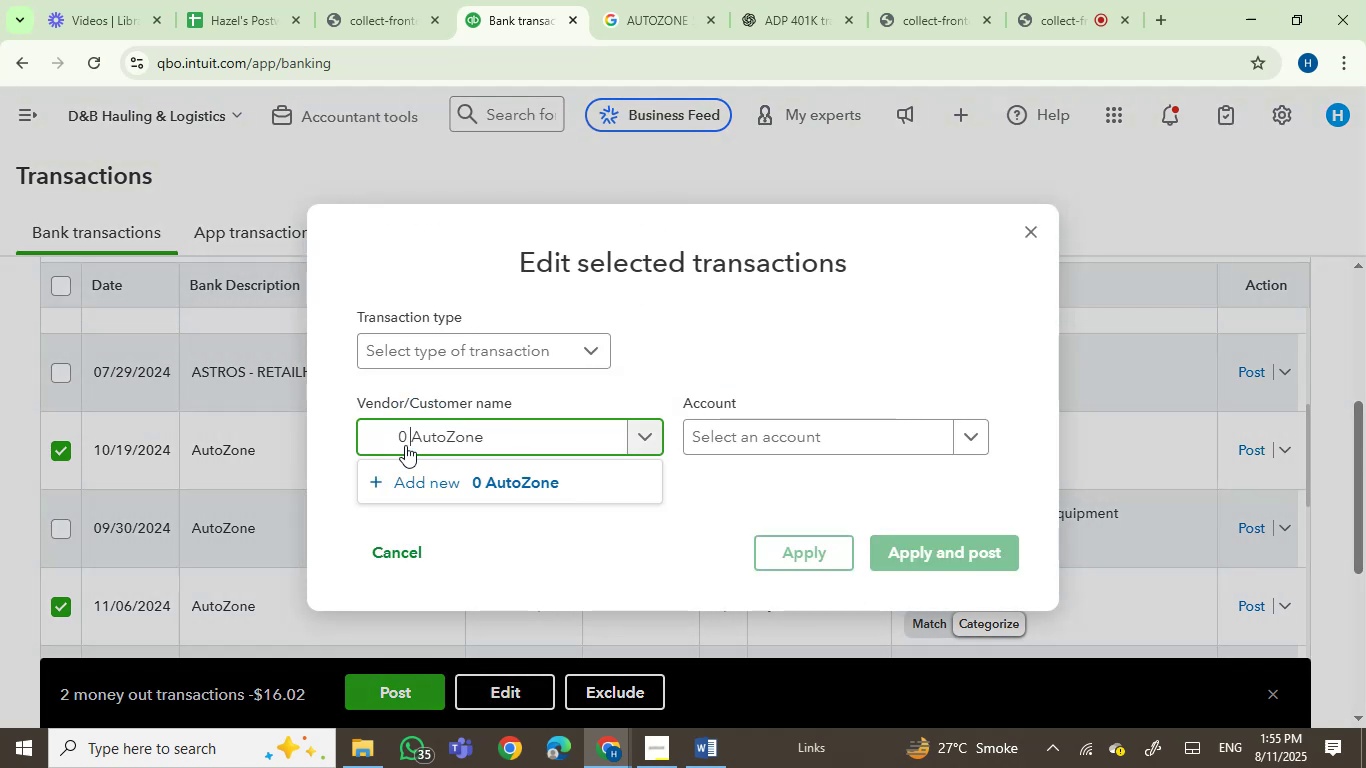 
key(Backspace)
 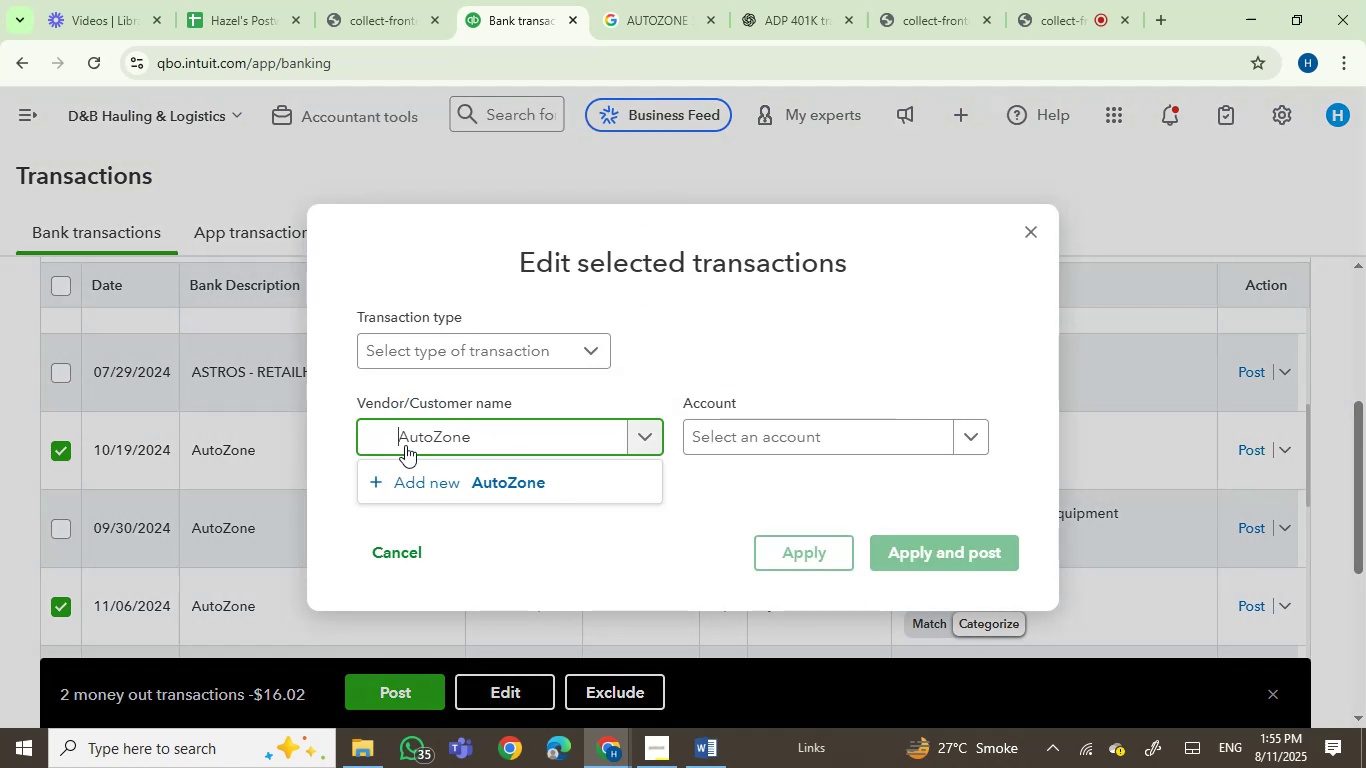 
key(Backspace)
 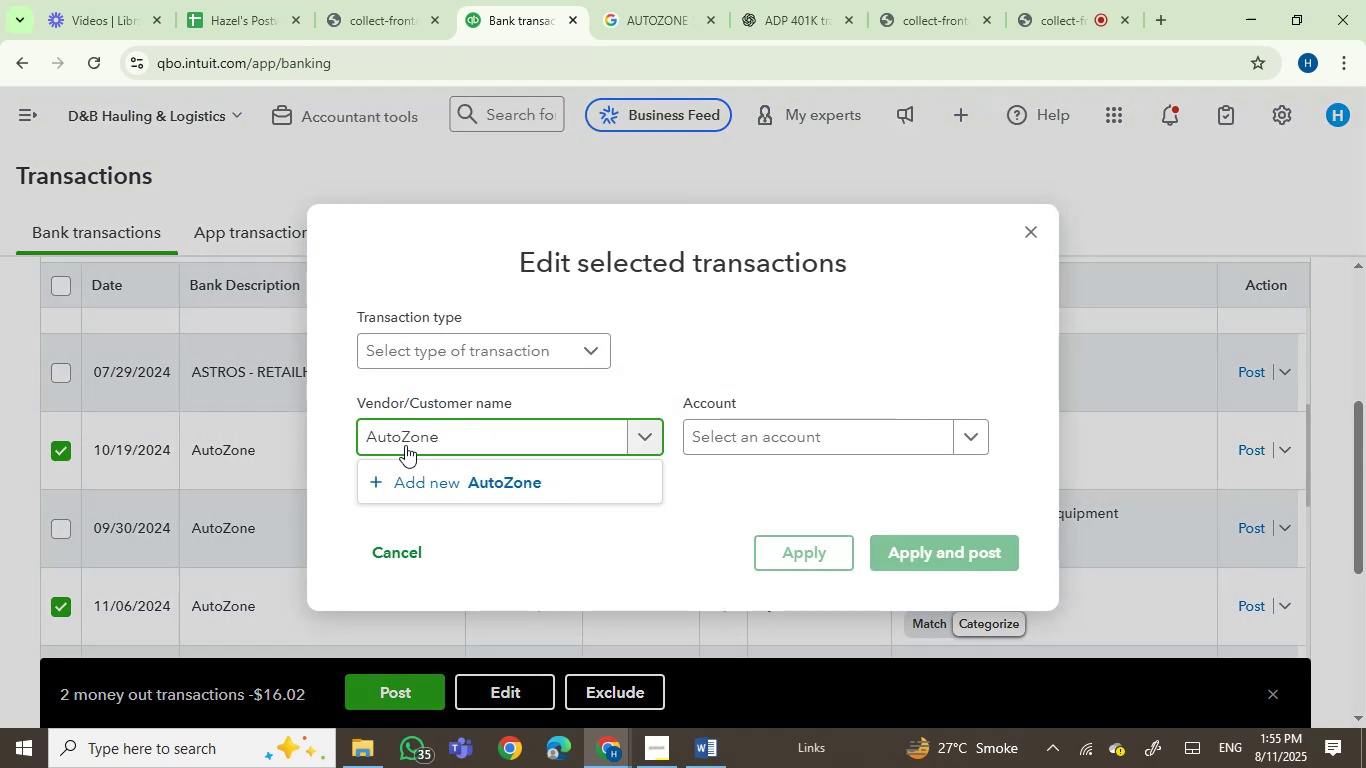 
key(Backspace)
 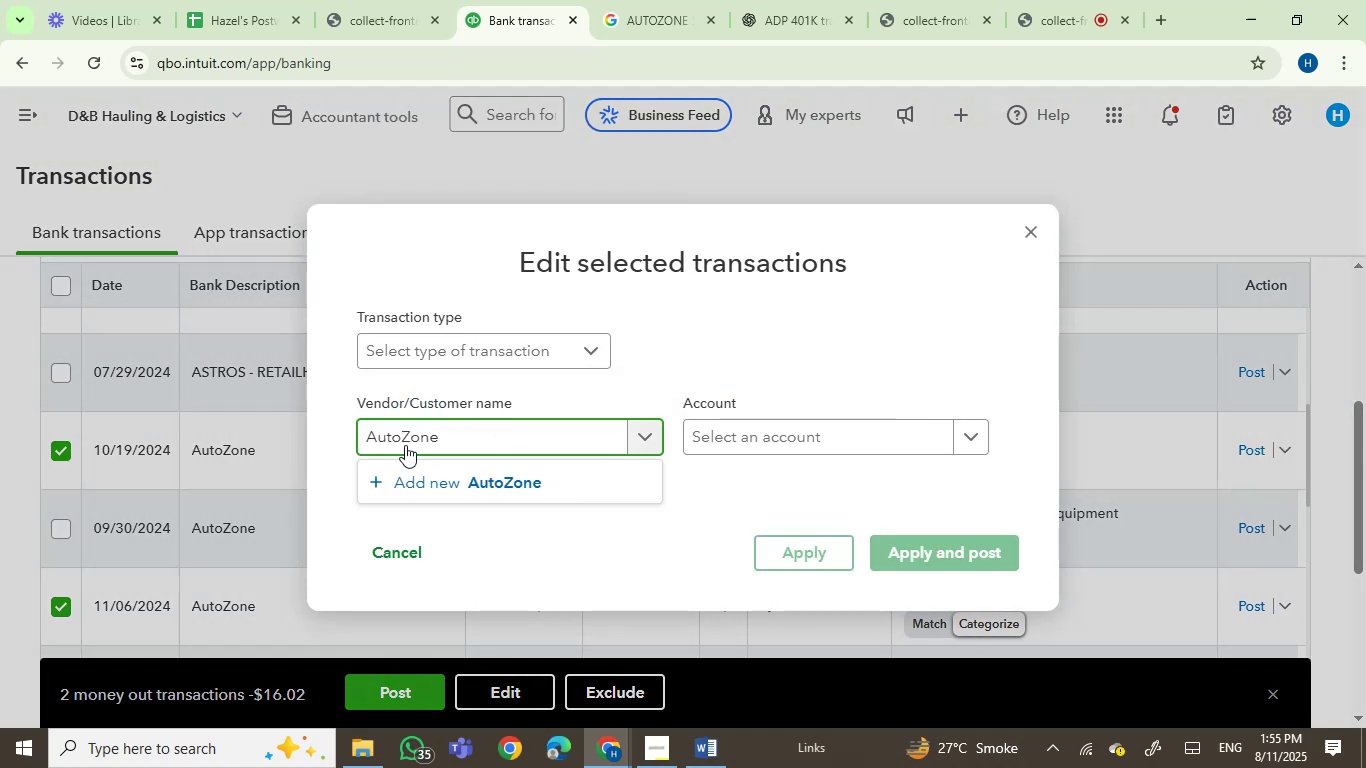 
key(Backspace)
 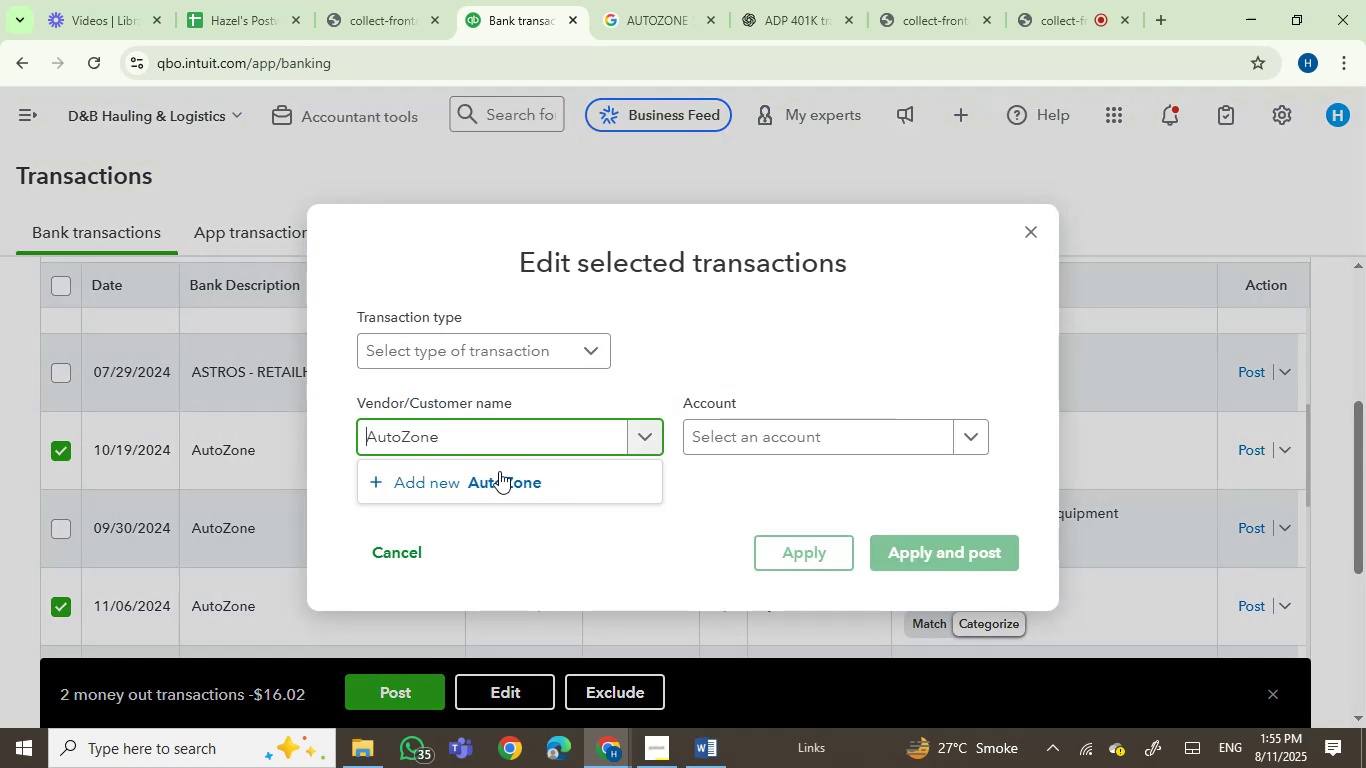 
left_click([499, 472])
 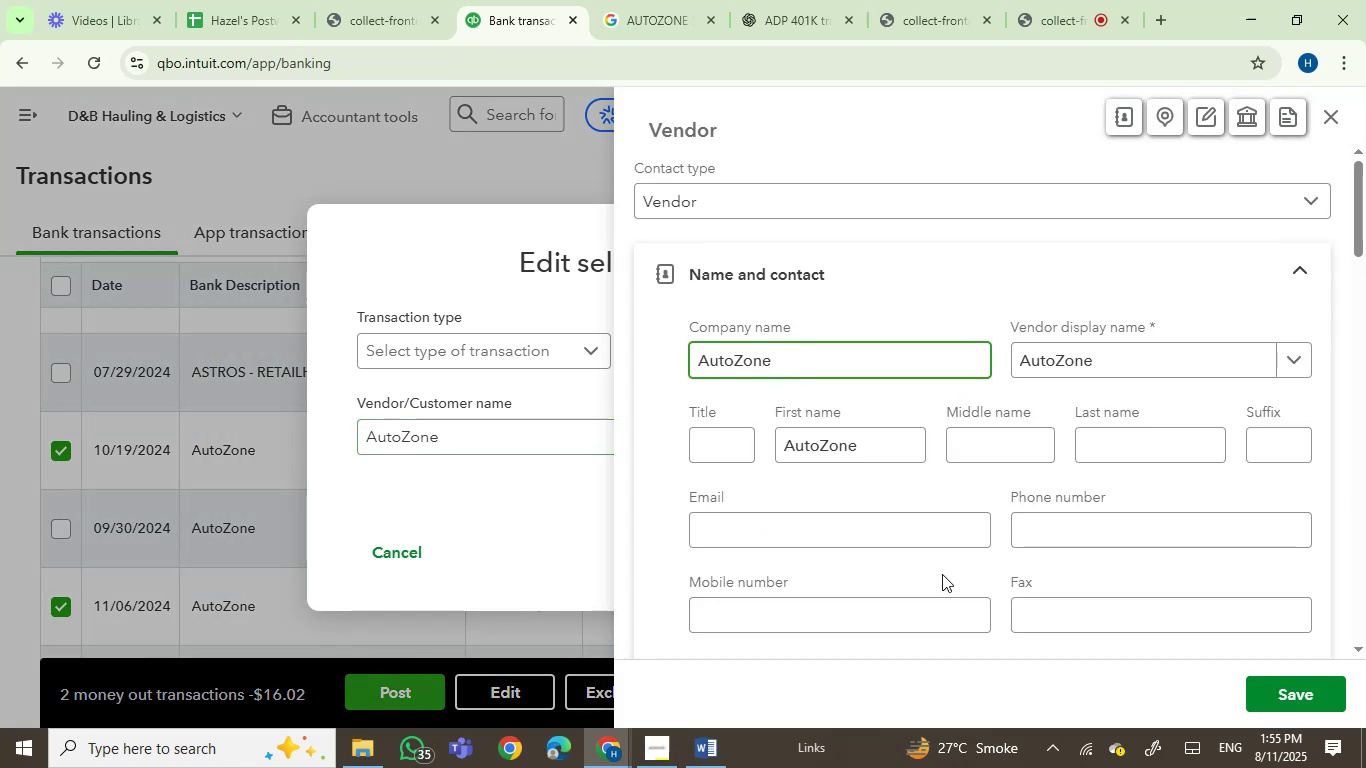 
left_click([1304, 683])
 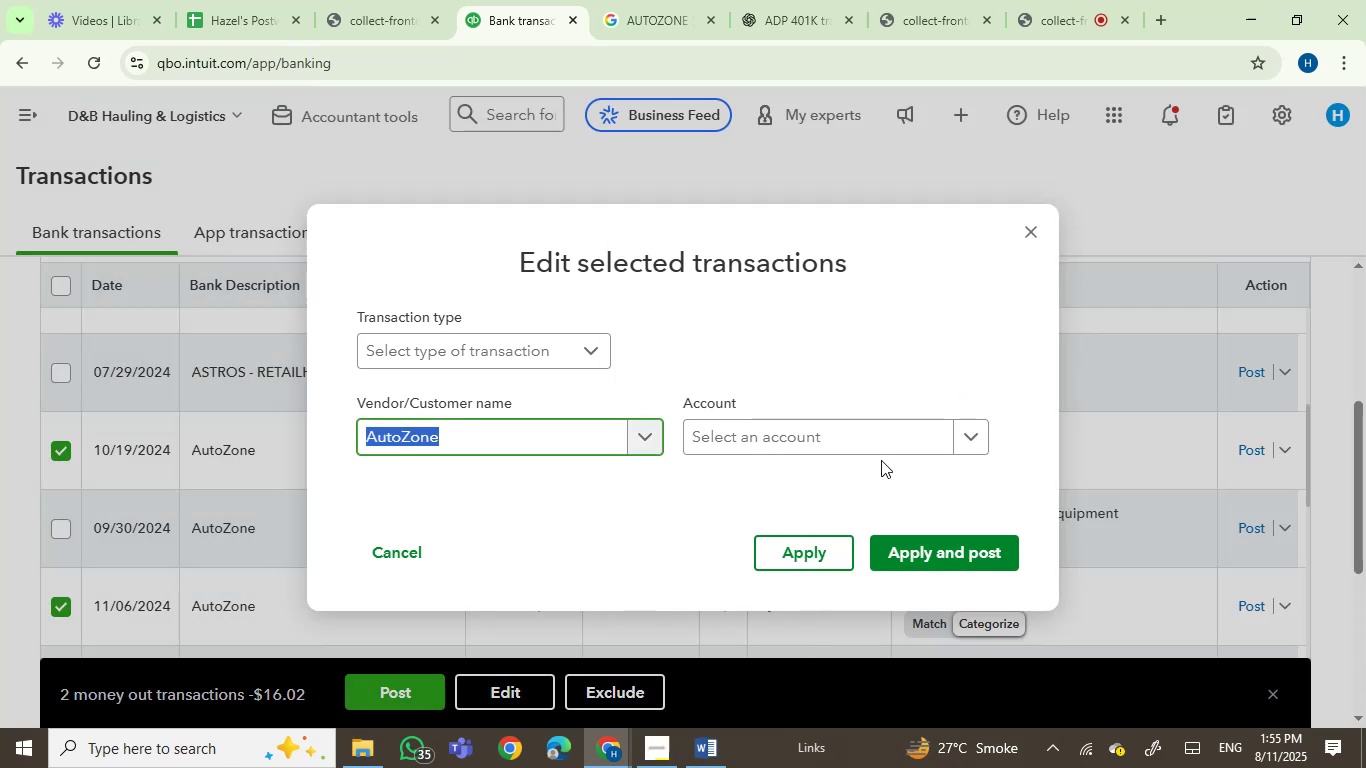 
left_click([808, 430])
 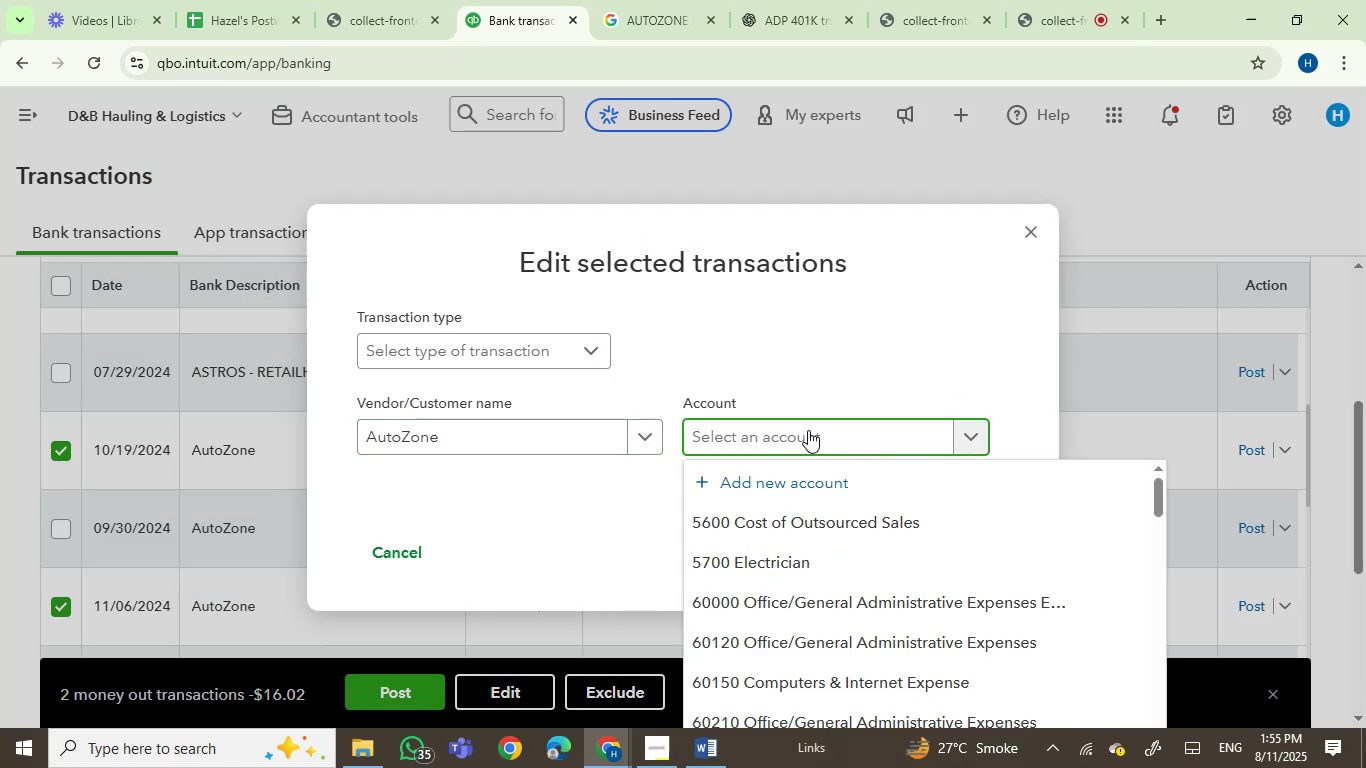 
type(rep)
 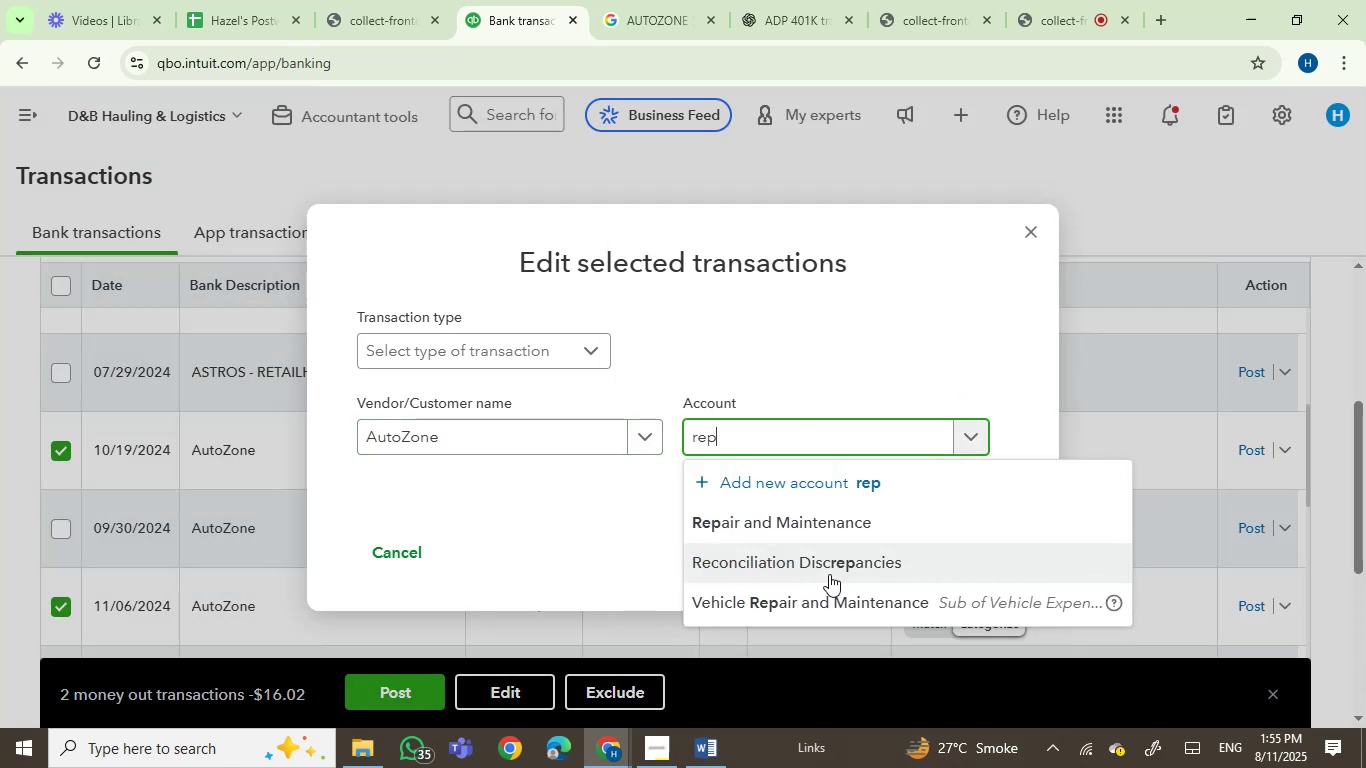 
left_click([830, 602])
 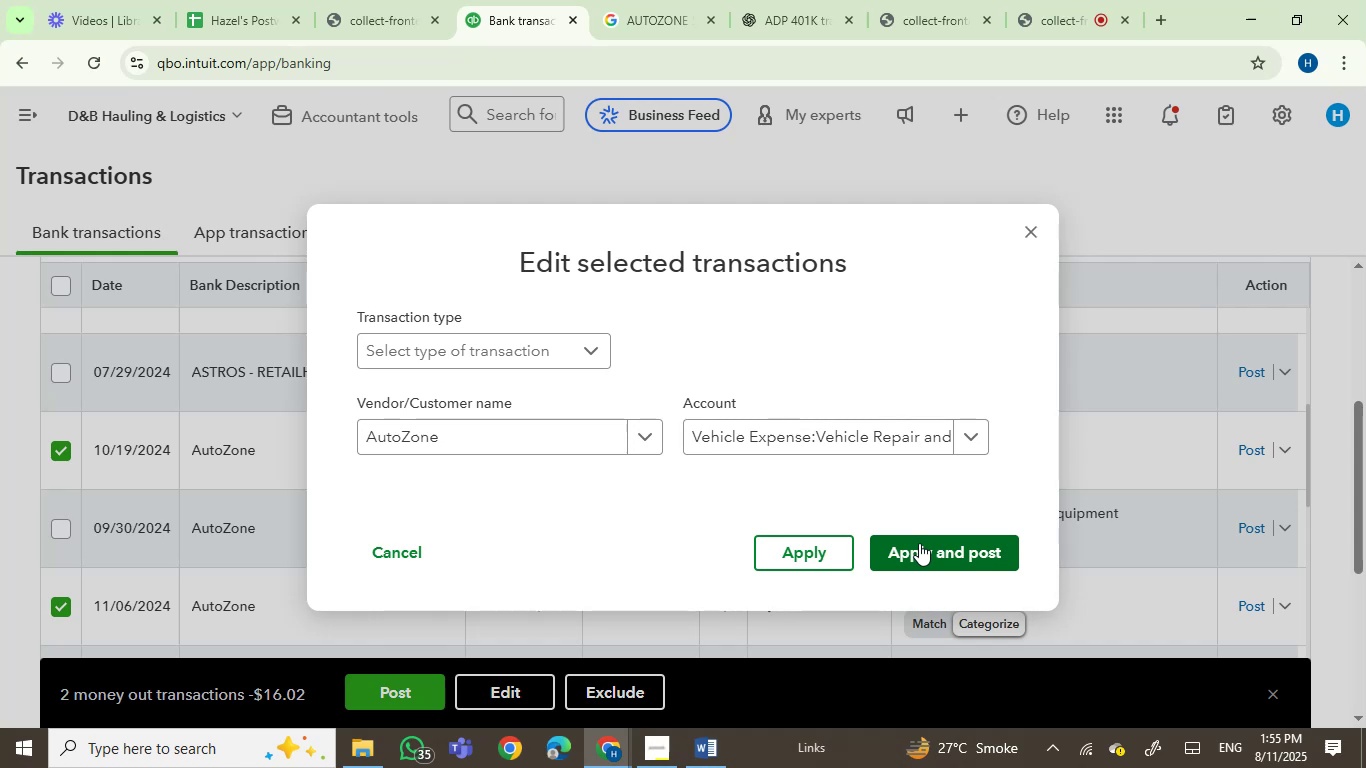 
left_click([919, 543])
 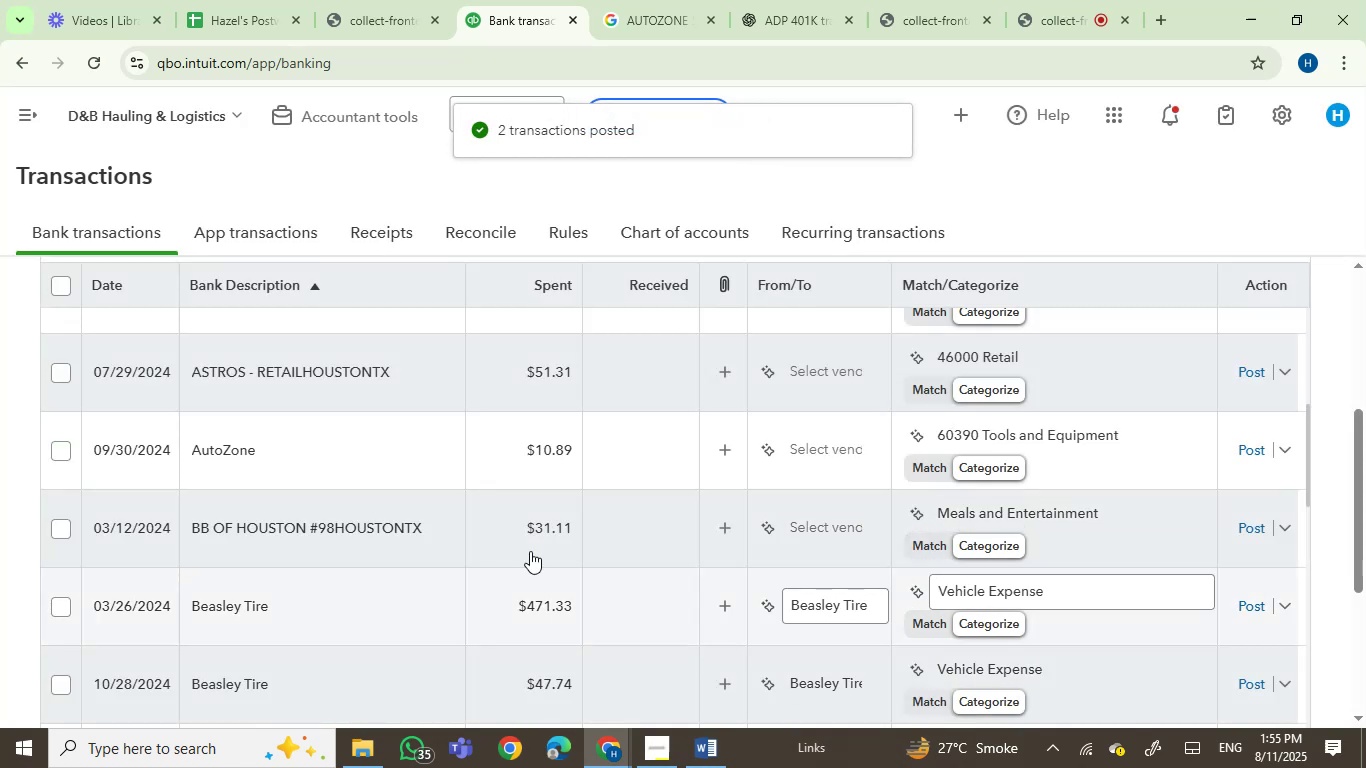 
wait(6.36)
 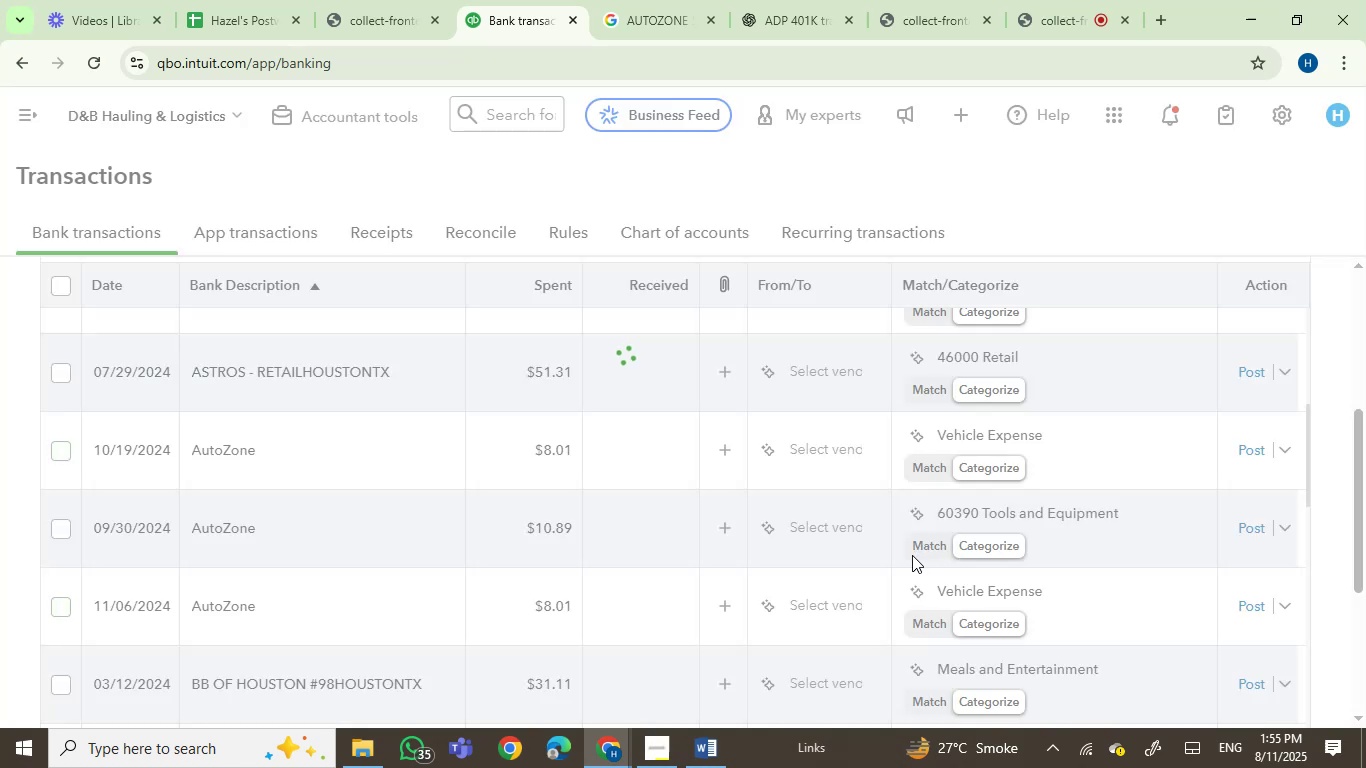 
left_click_drag(start_coordinate=[1357, 520], to_coordinate=[1365, 596])
 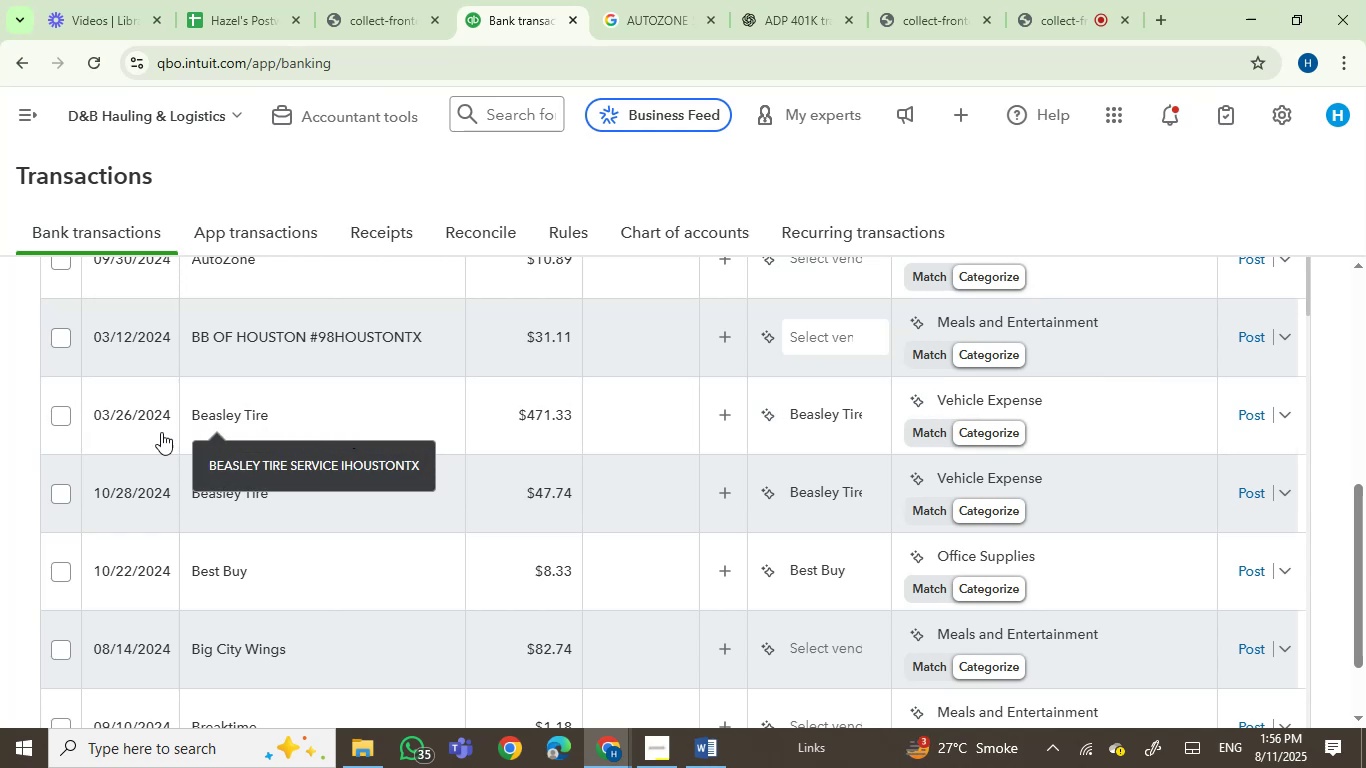 
wait(5.07)
 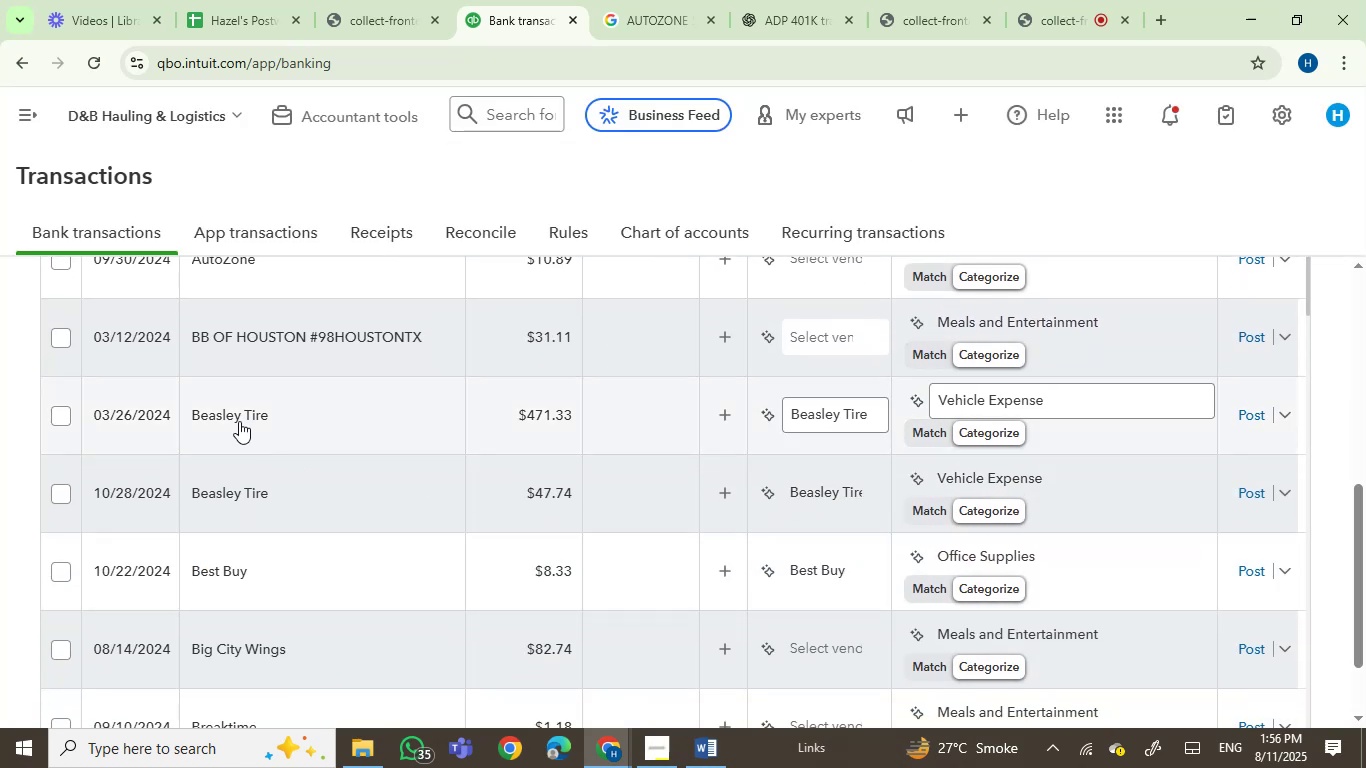 
left_click([63, 414])
 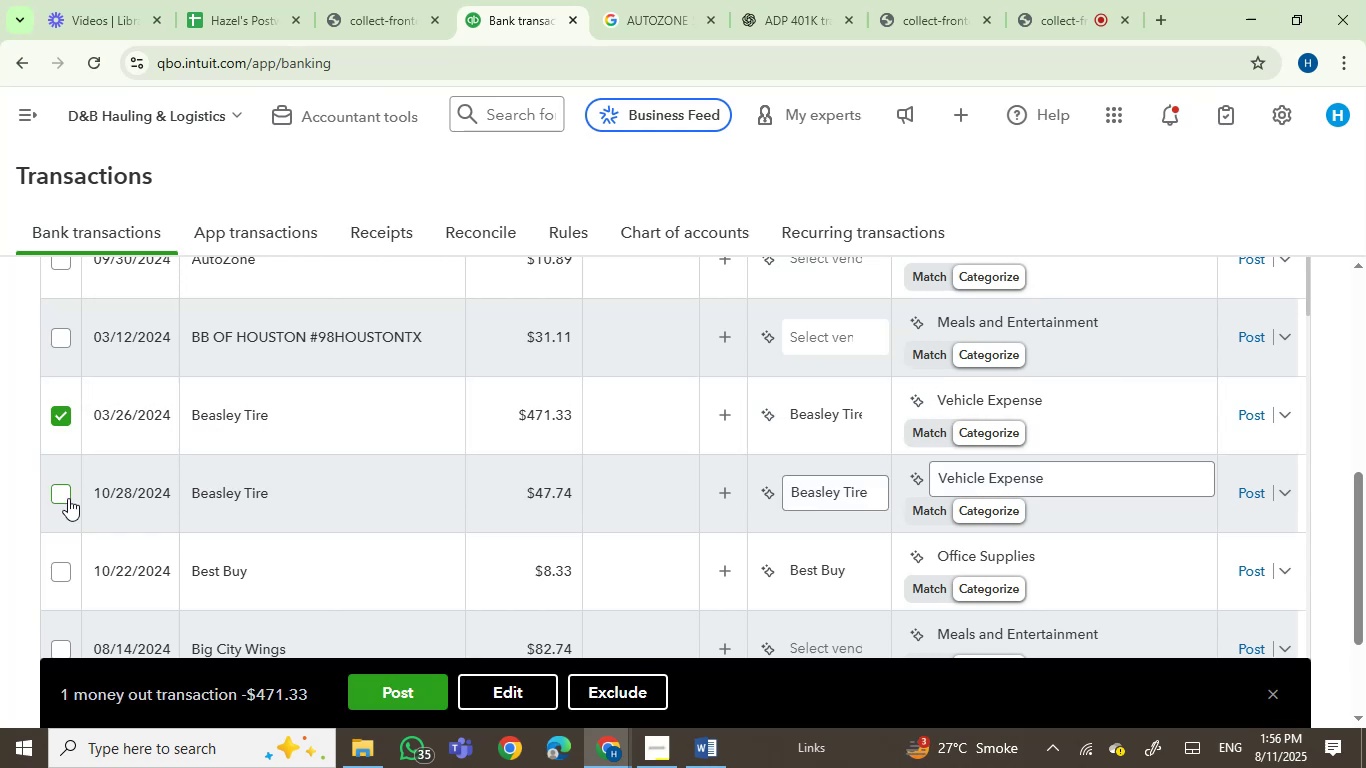 
left_click([58, 498])
 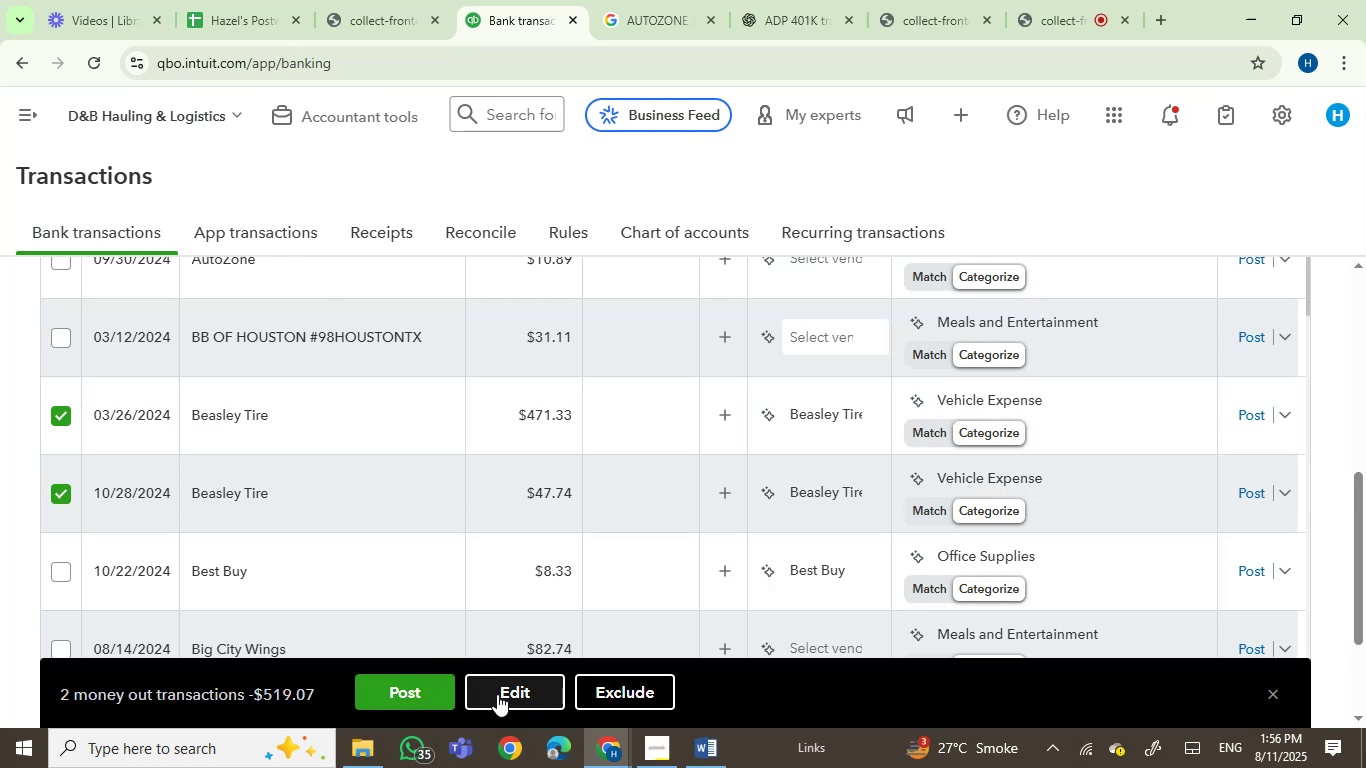 
left_click([497, 694])
 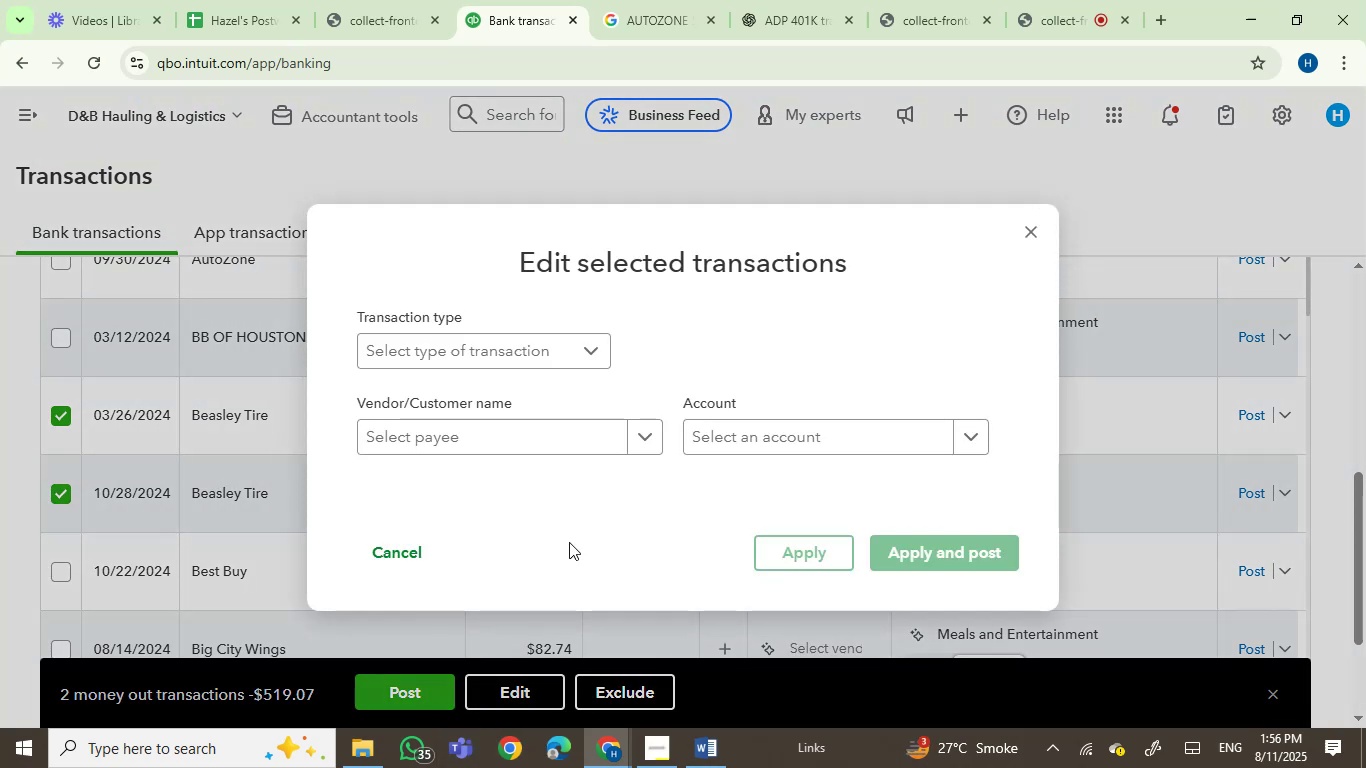 
left_click([732, 438])
 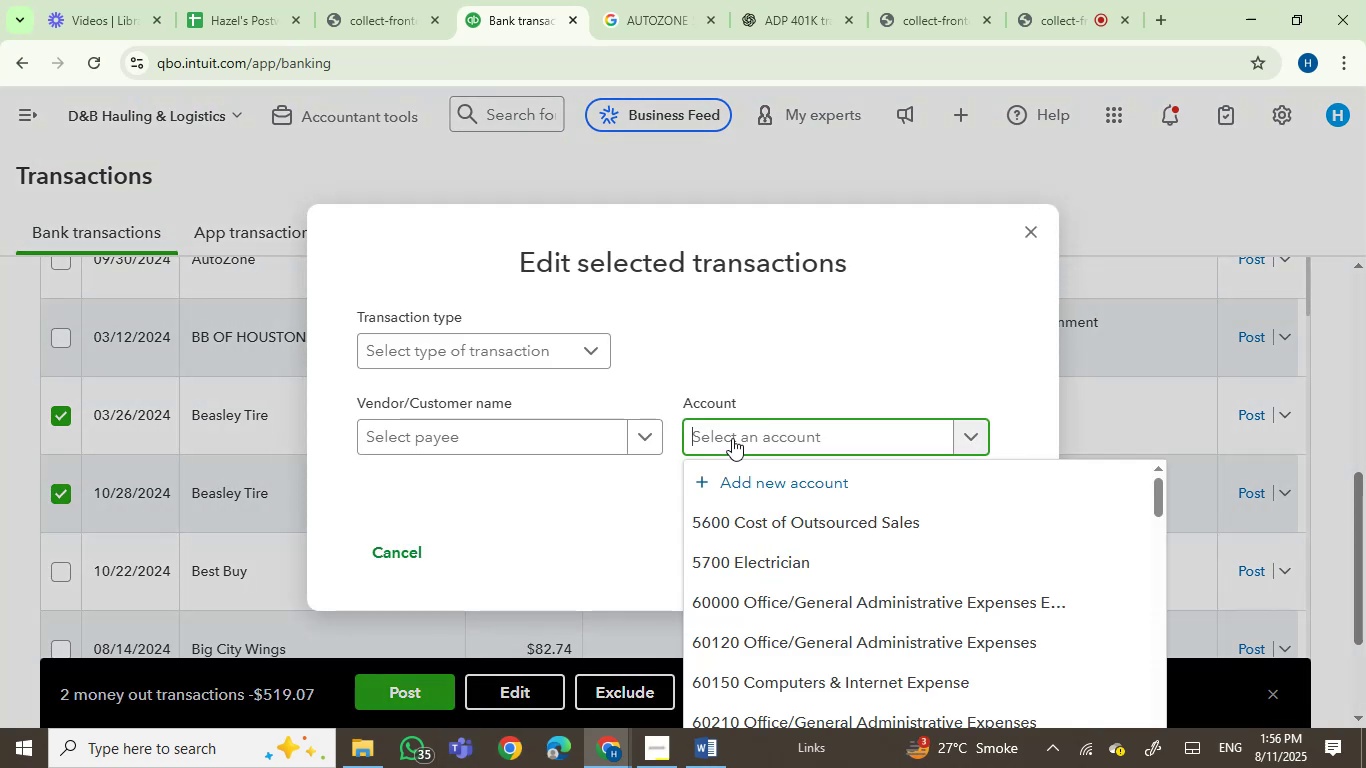 
type(rep)
 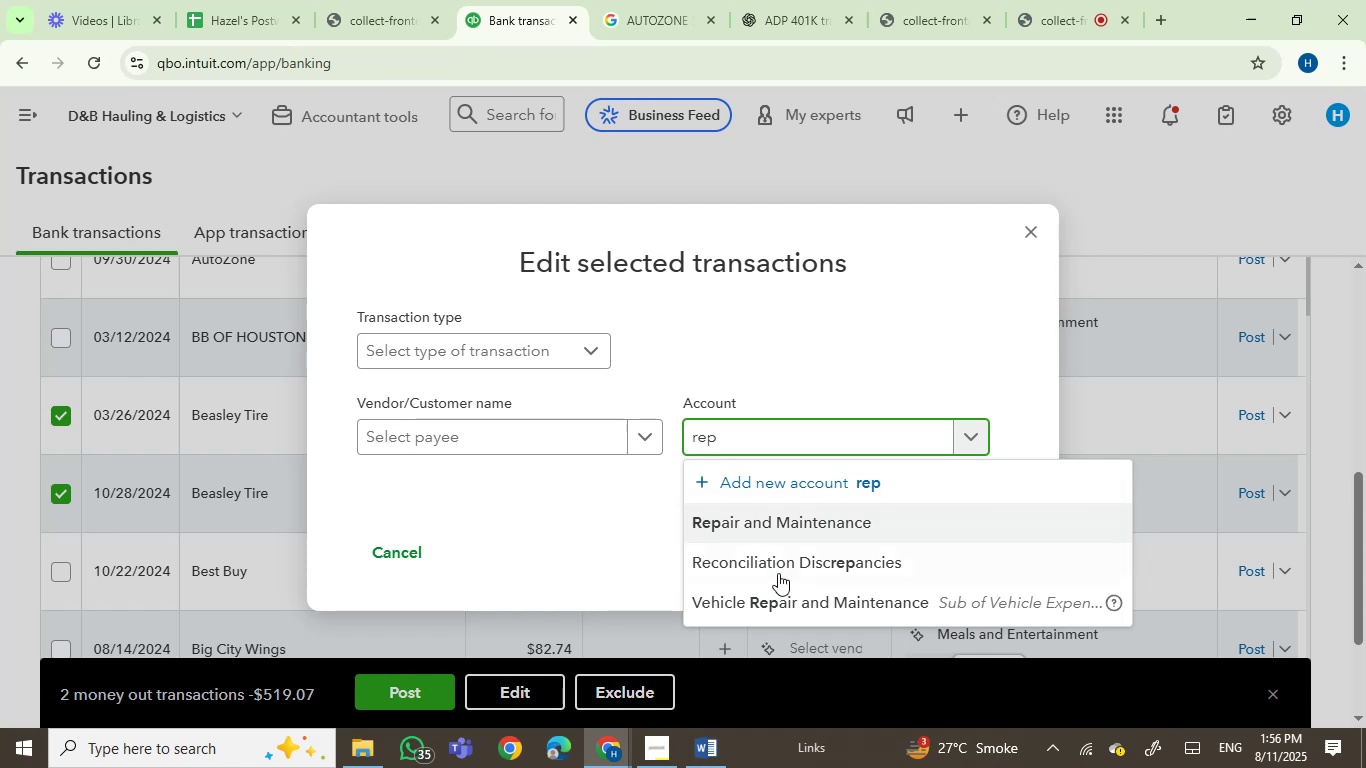 
left_click([777, 608])
 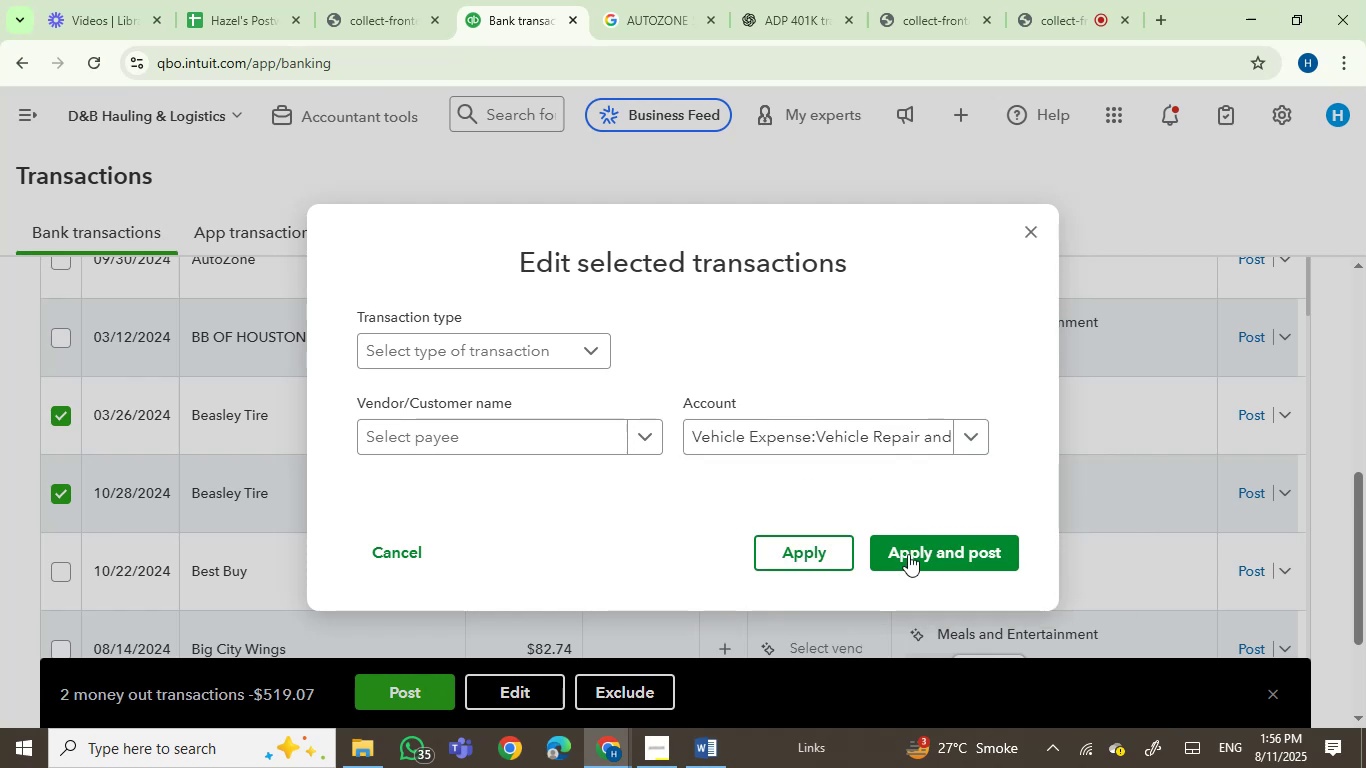 
left_click([910, 563])
 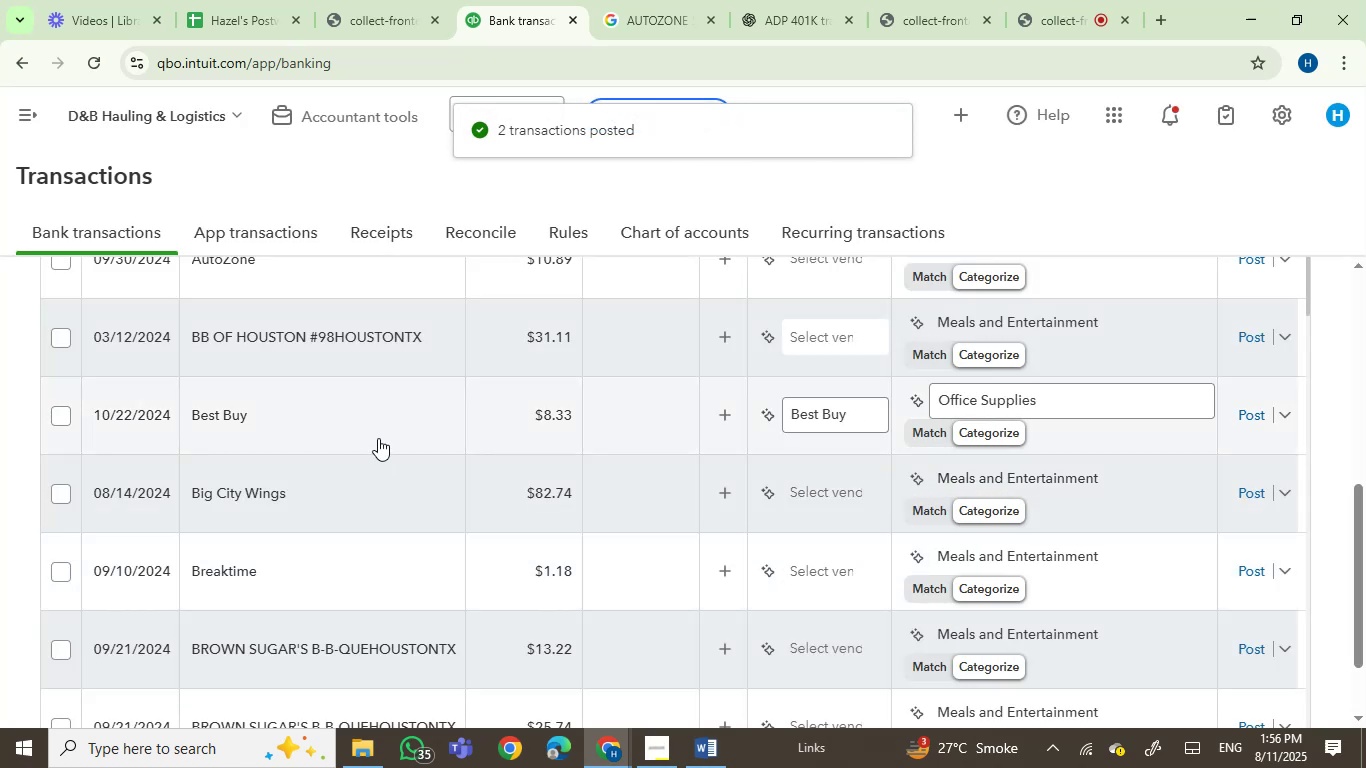 
wait(5.1)
 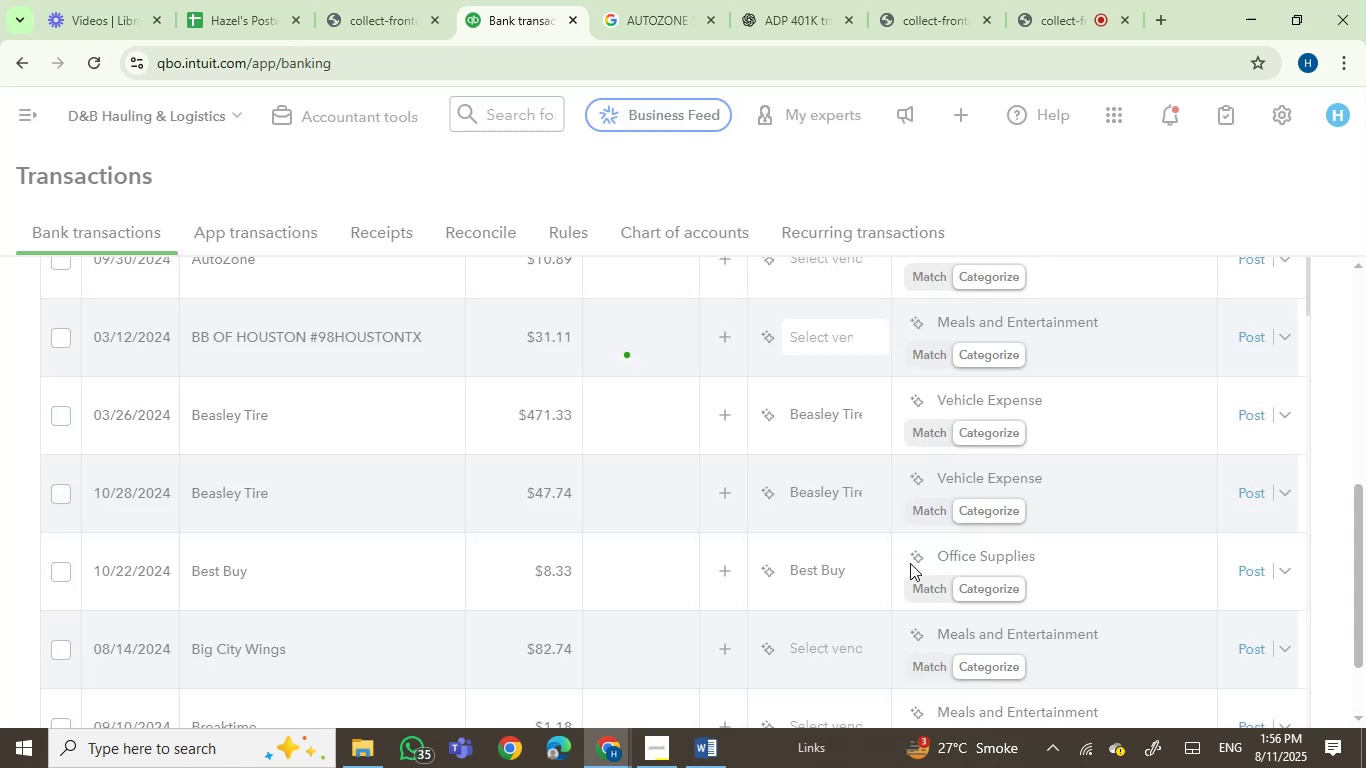 
left_click([1258, 411])
 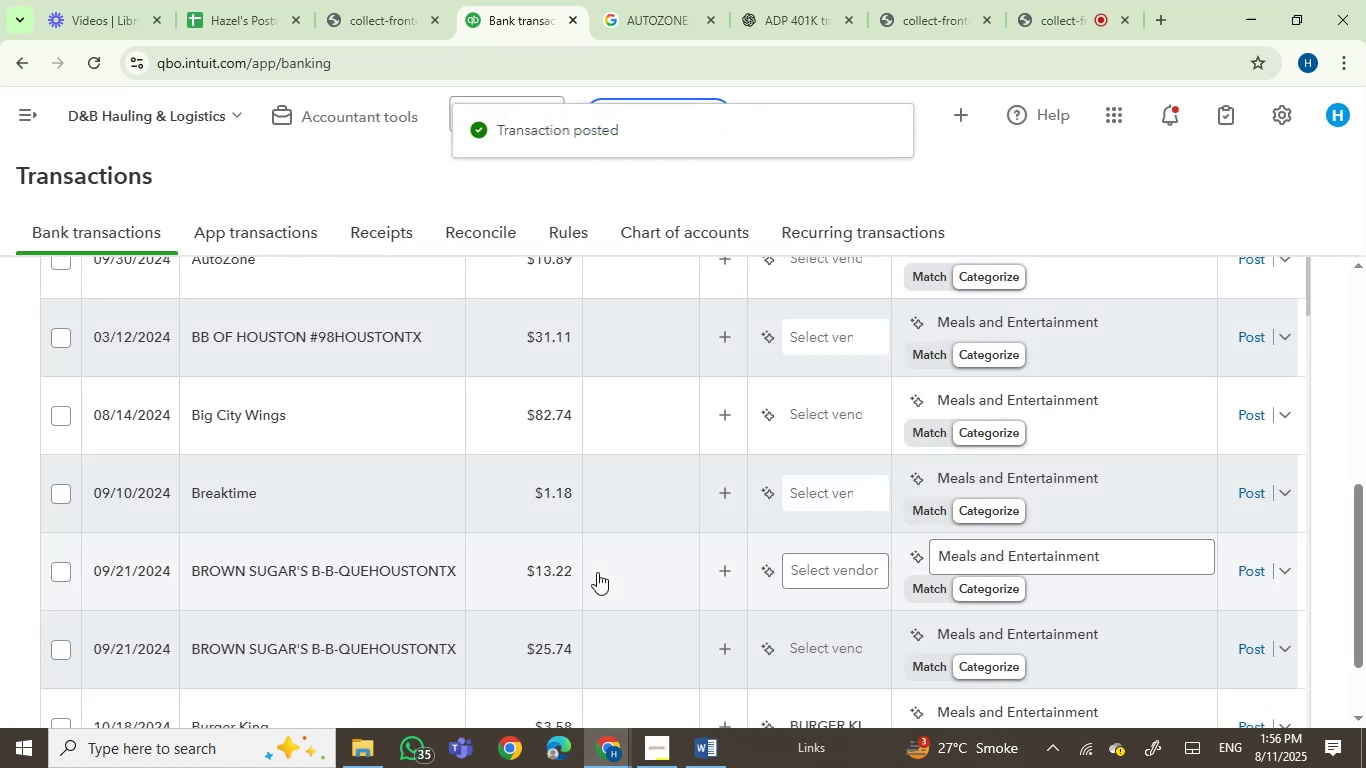 
left_click([275, 408])
 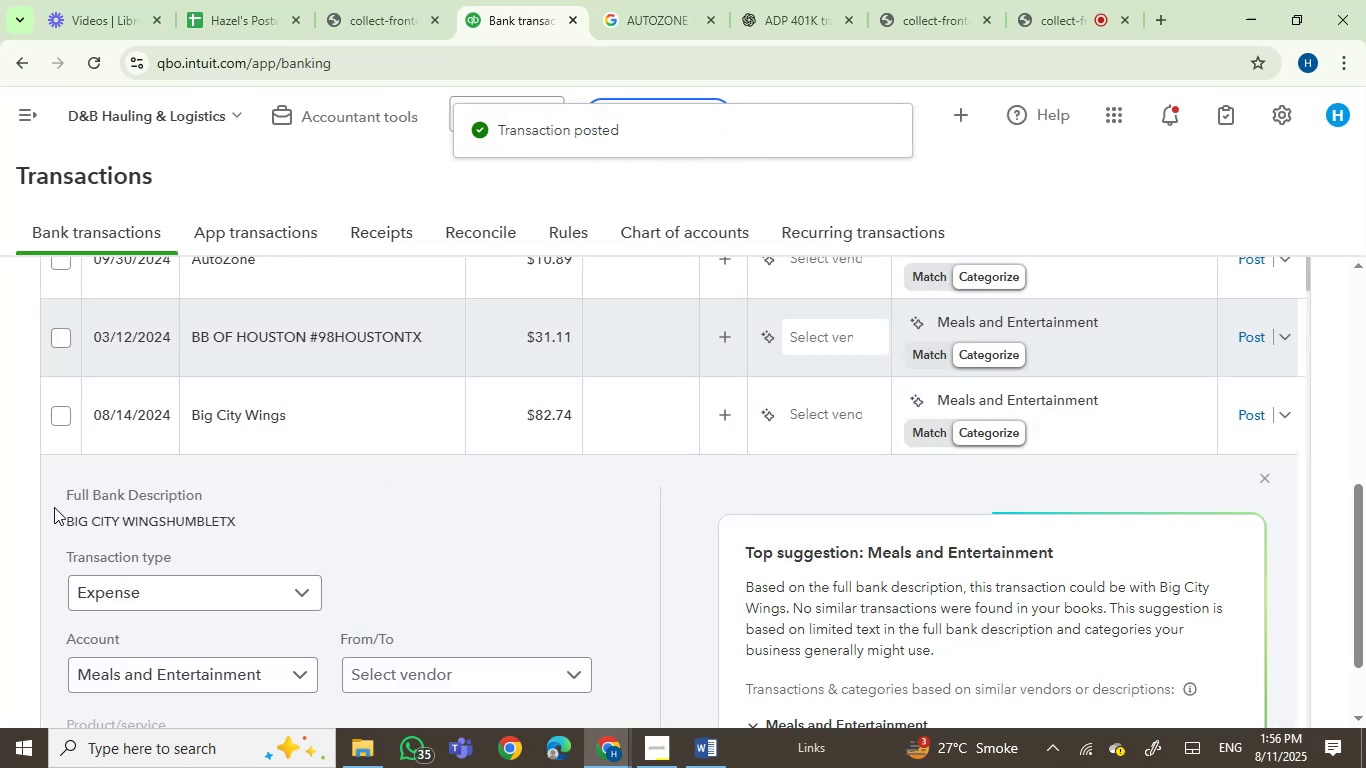 
left_click([72, 518])
 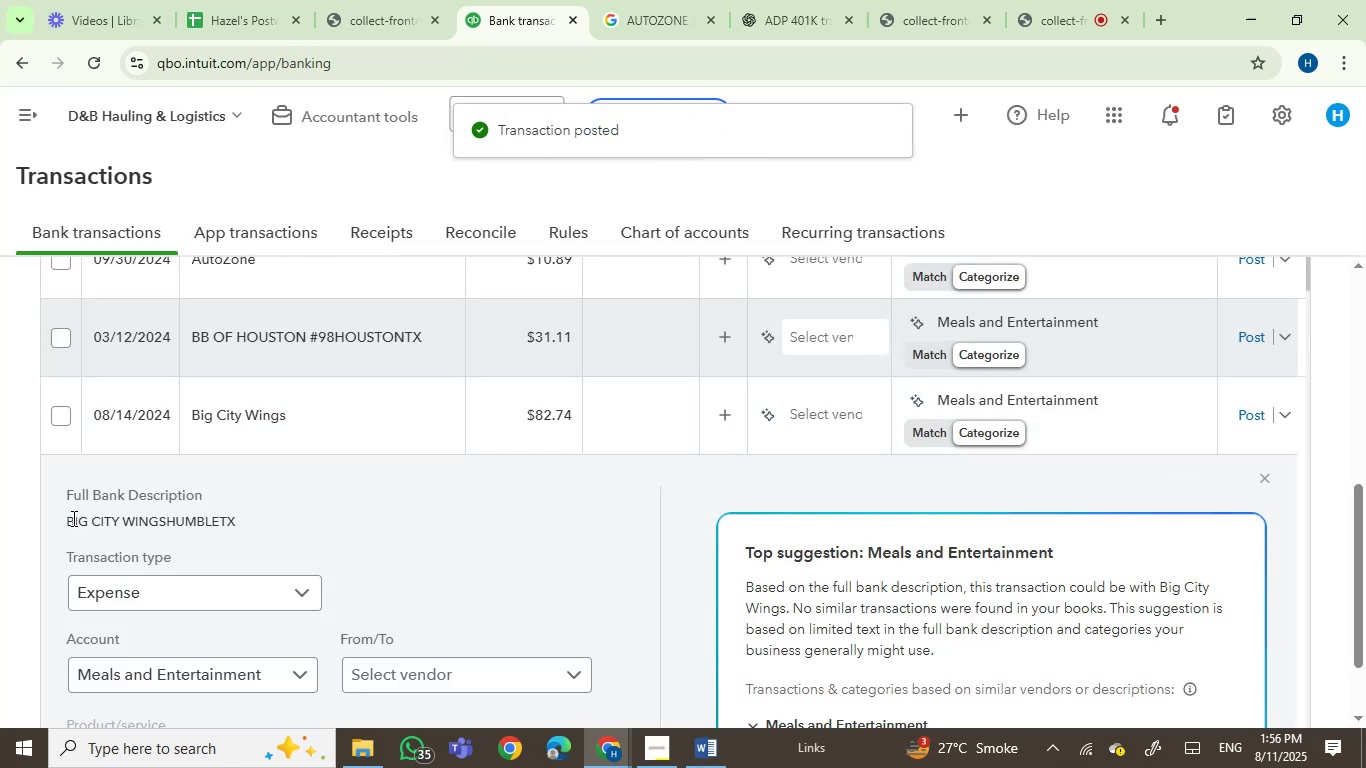 
left_click_drag(start_coordinate=[72, 518], to_coordinate=[255, 530])
 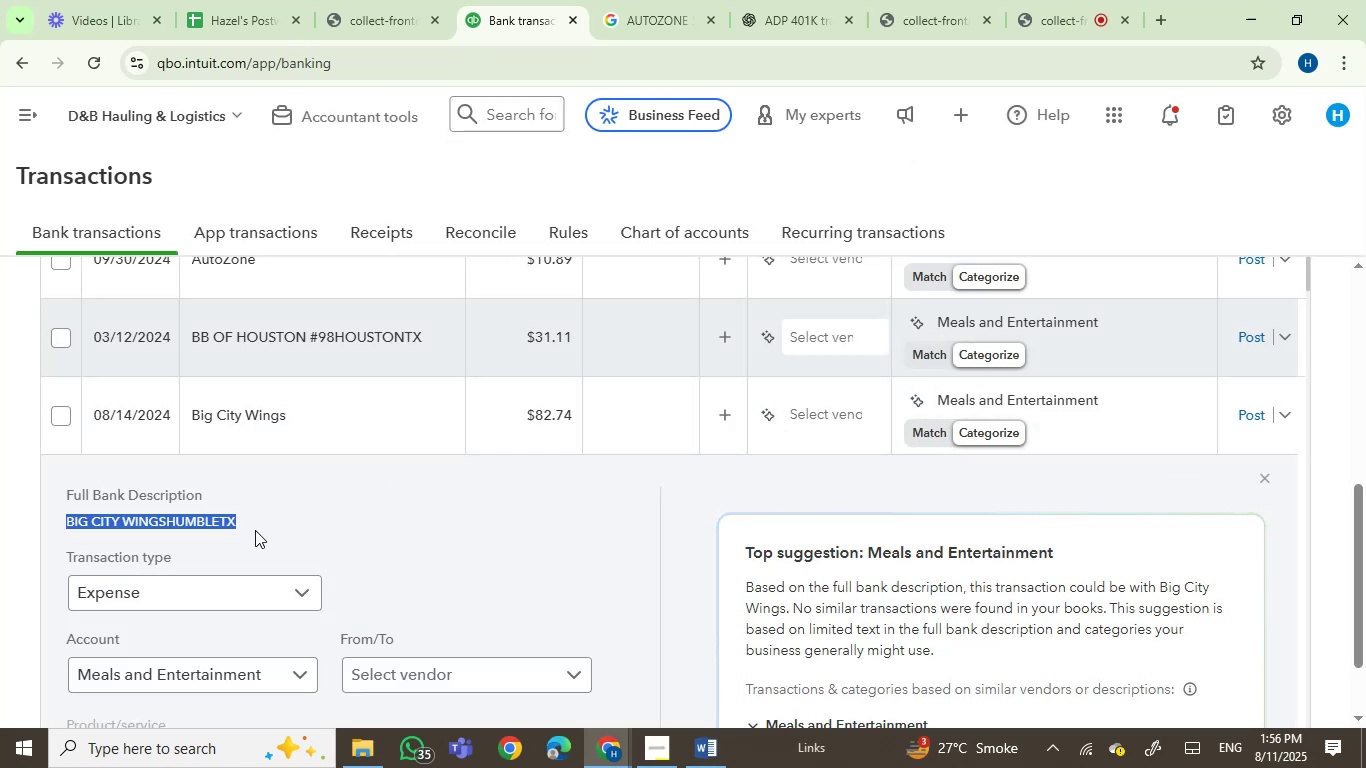 
key(Control+C)
 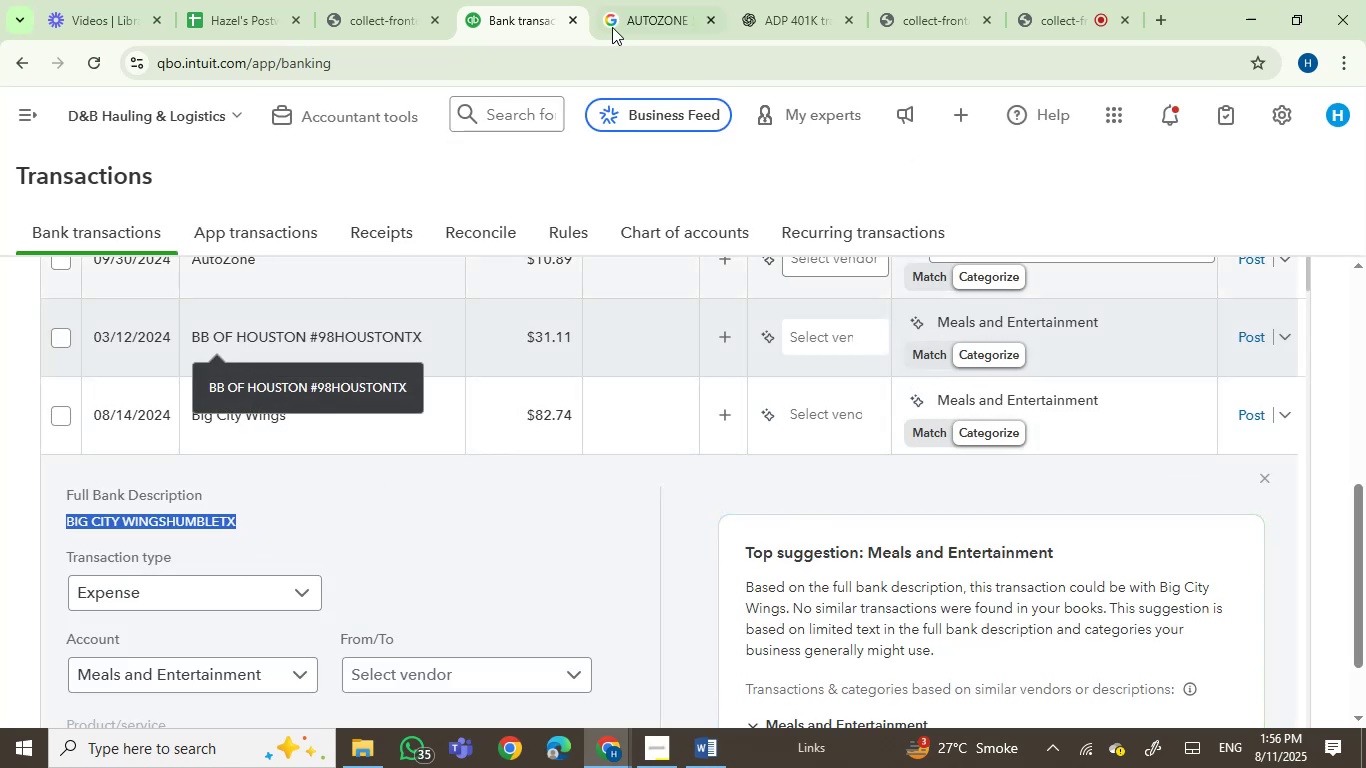 
left_click([643, 0])
 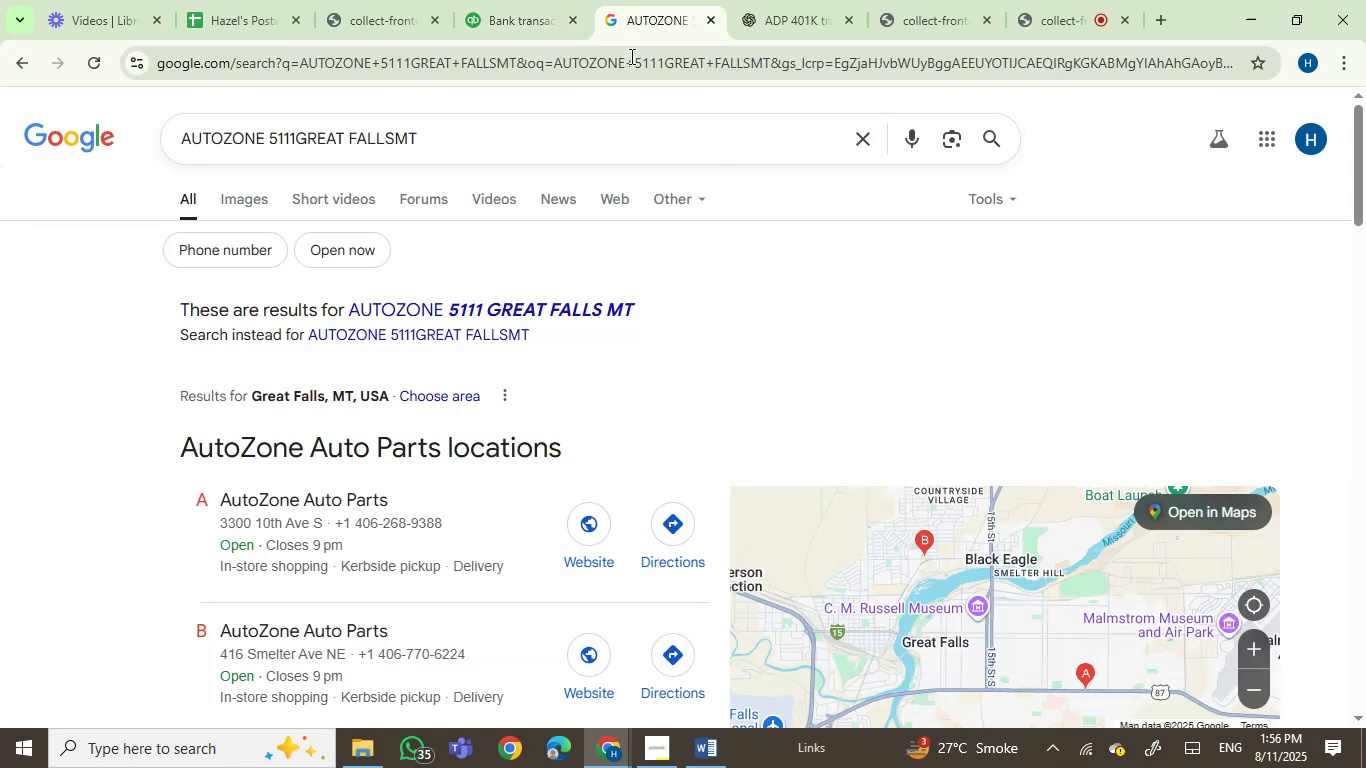 
key(Control+ControlLeft)
 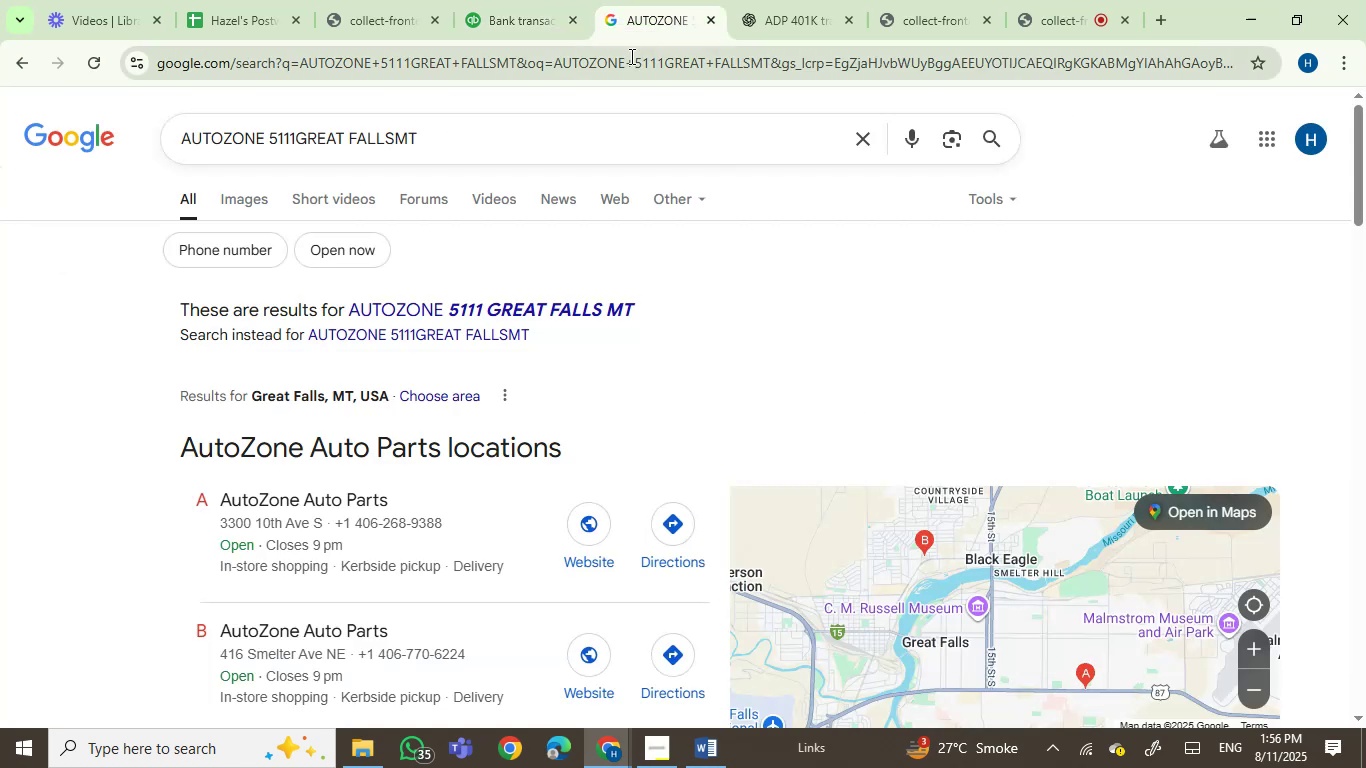 
double_click([630, 56])
 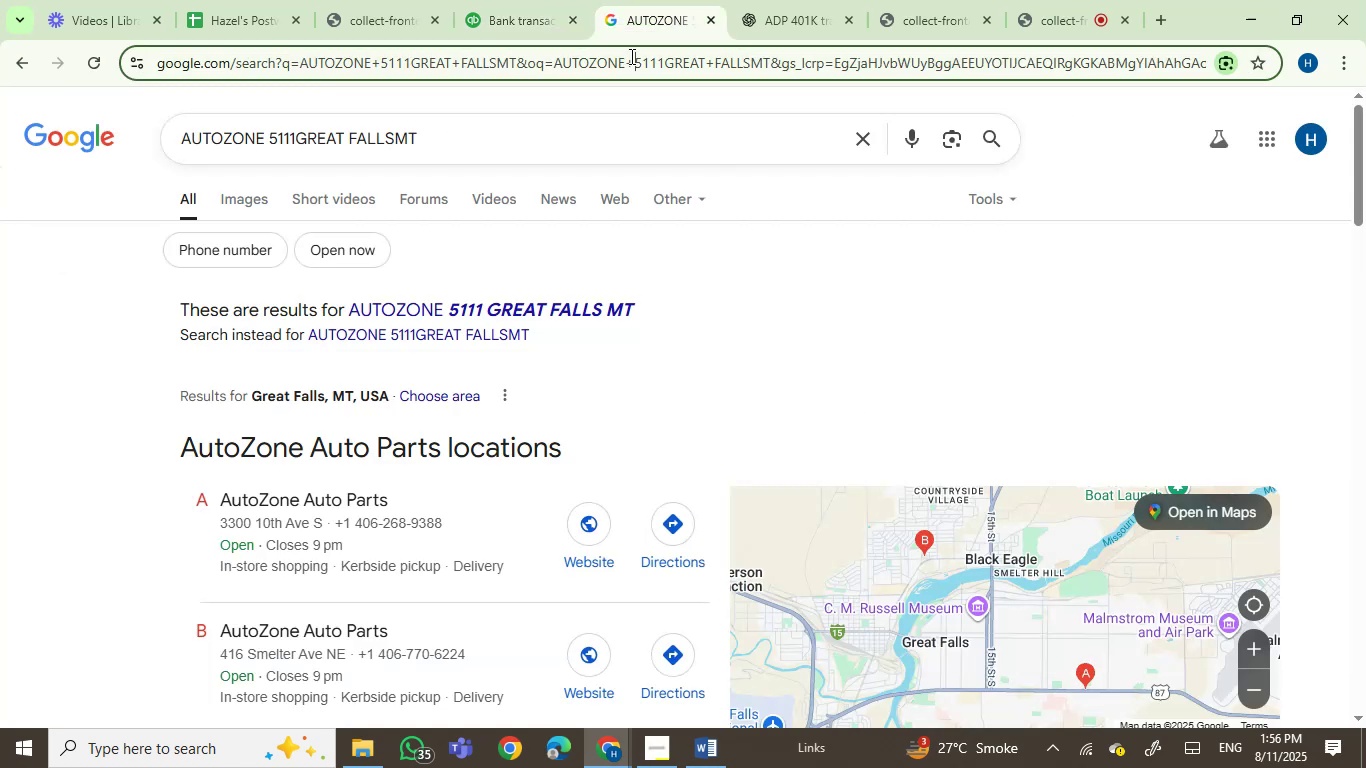 
key(Control+V)
 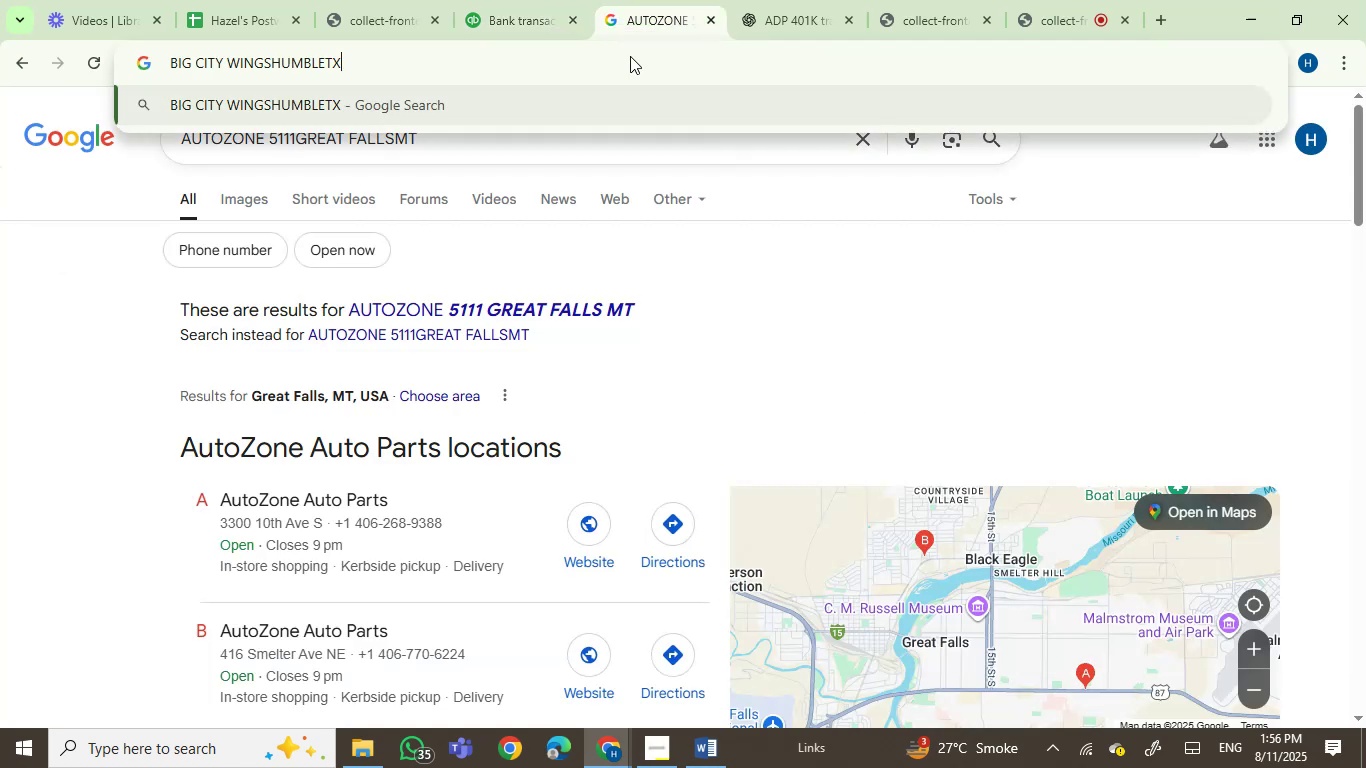 
key(Enter)
 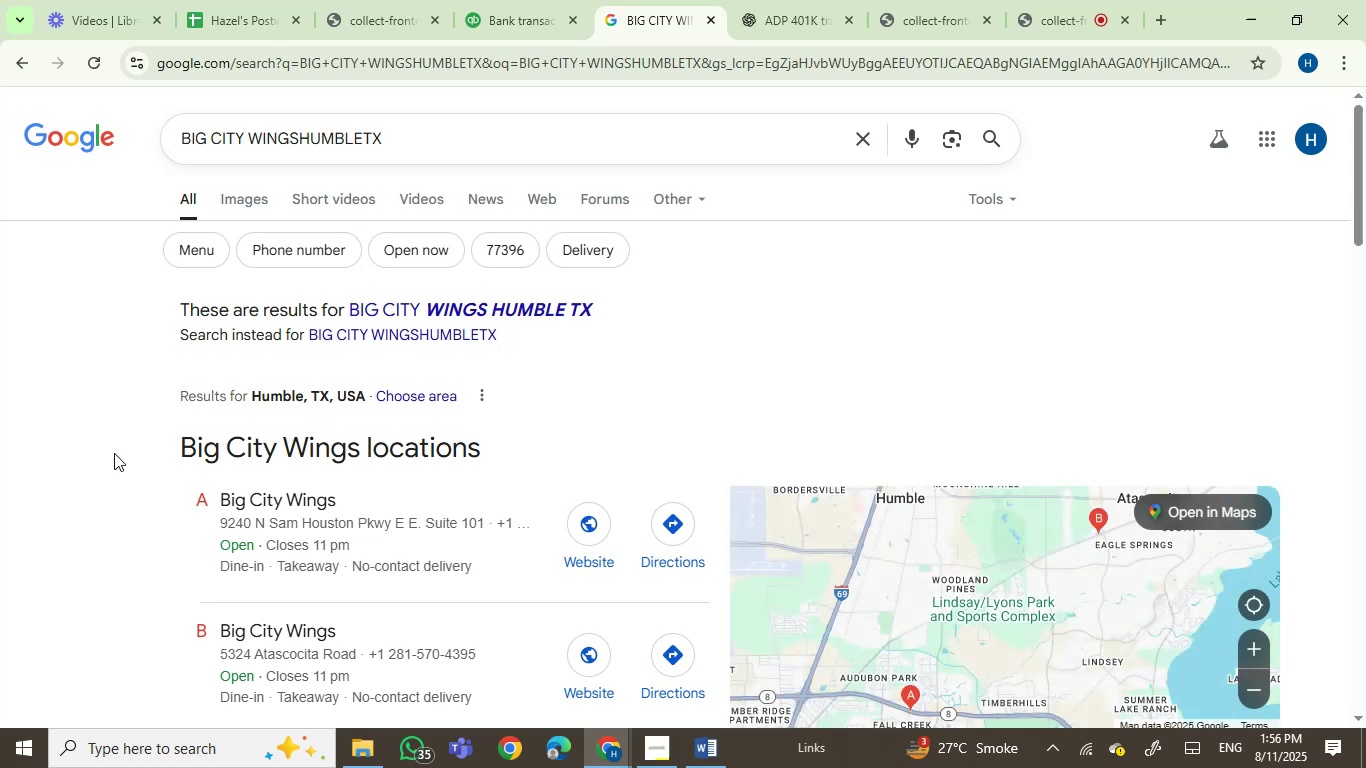 
wait(6.37)
 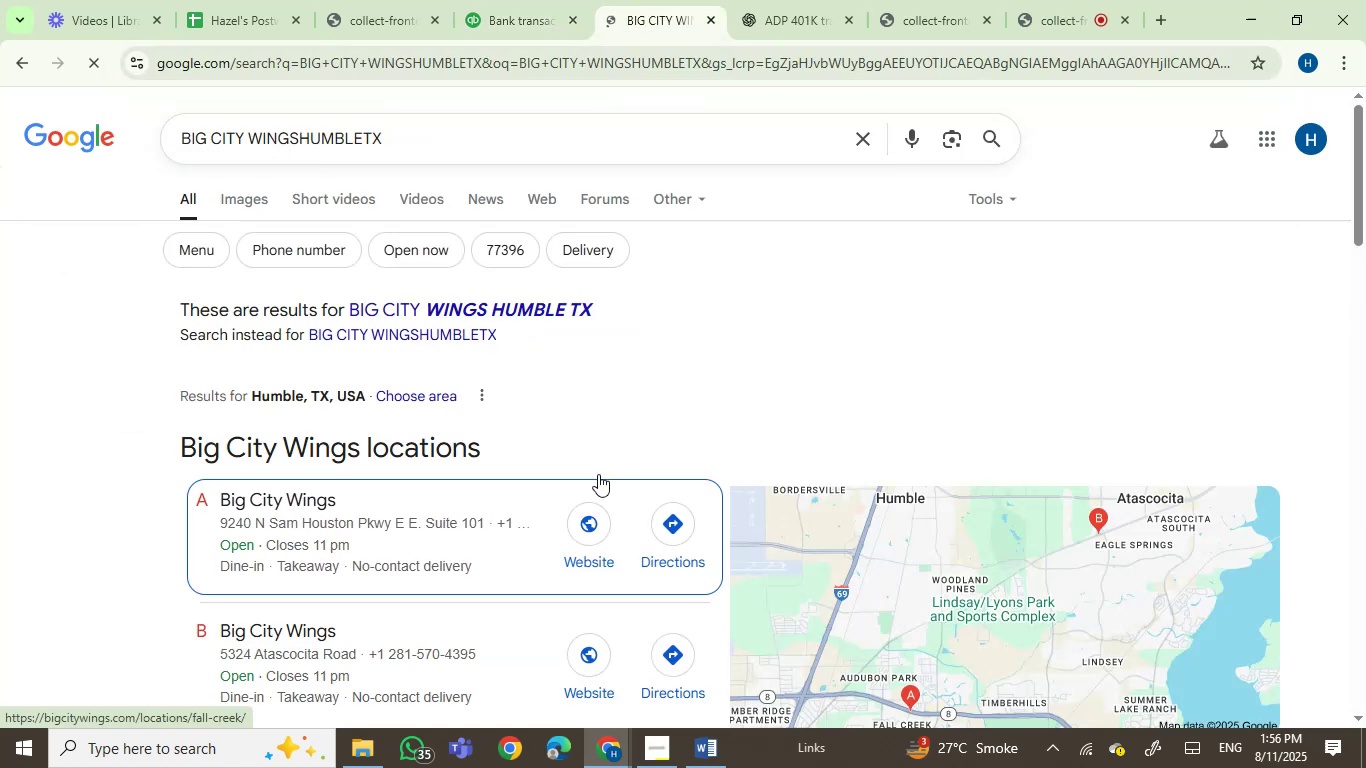 
left_click_drag(start_coordinate=[1364, 216], to_coordinate=[1365, 312])
 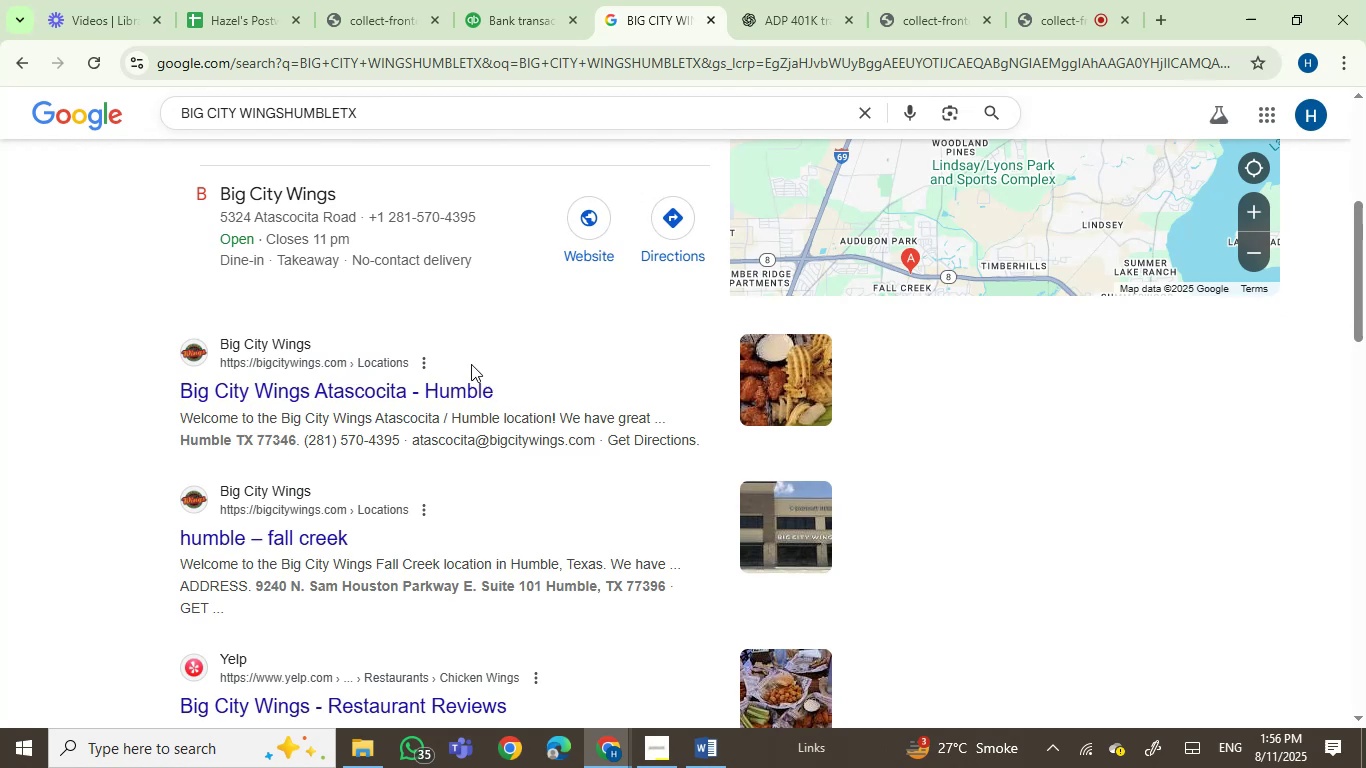 
left_click_drag(start_coordinate=[322, 342], to_coordinate=[285, 336])
 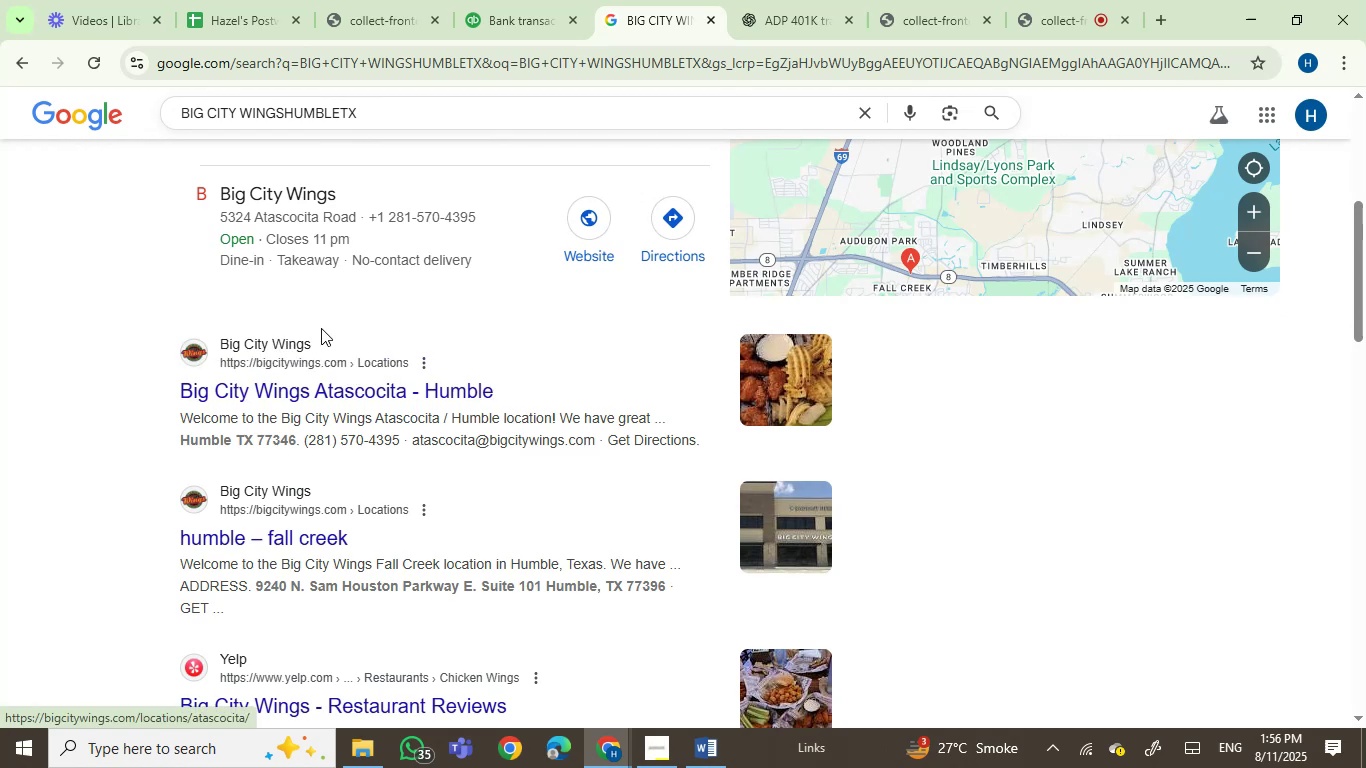 
left_click_drag(start_coordinate=[350, 325], to_coordinate=[211, 338])
 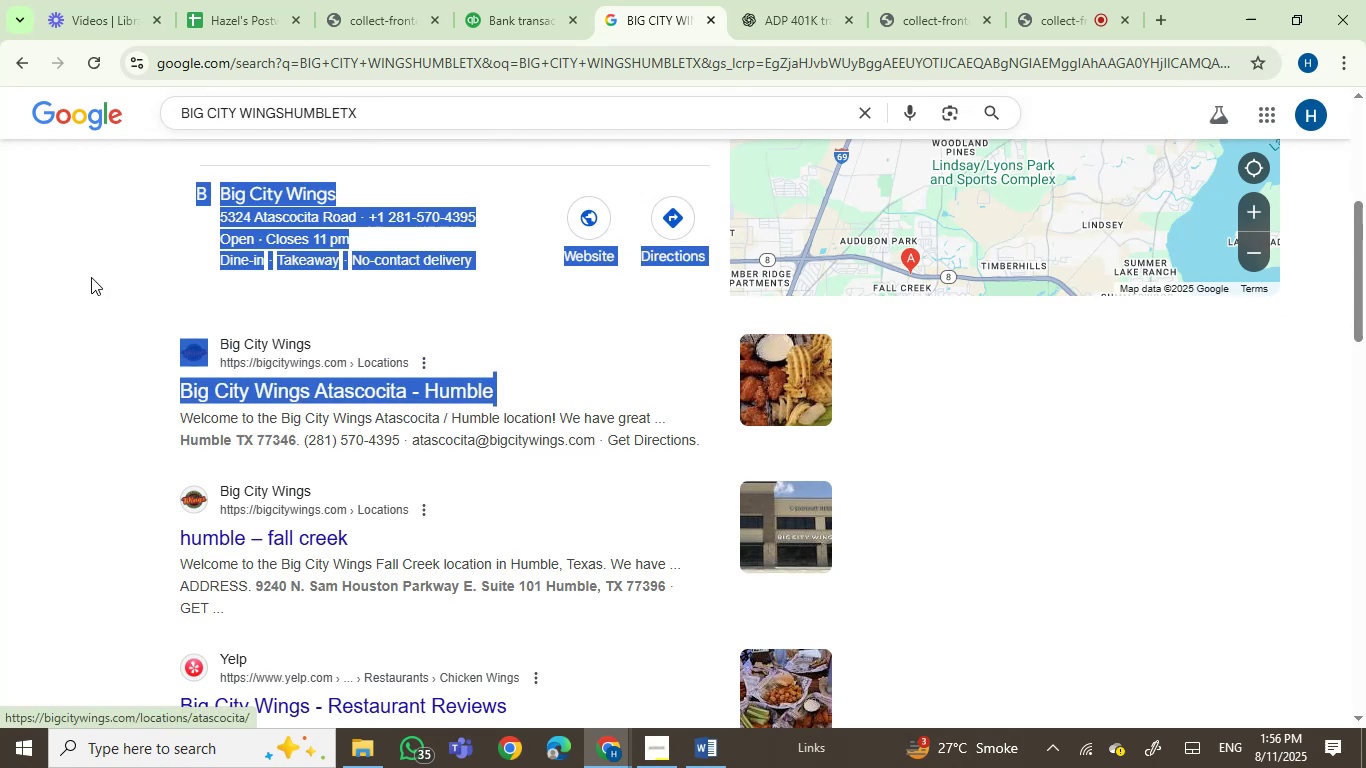 
left_click([90, 277])
 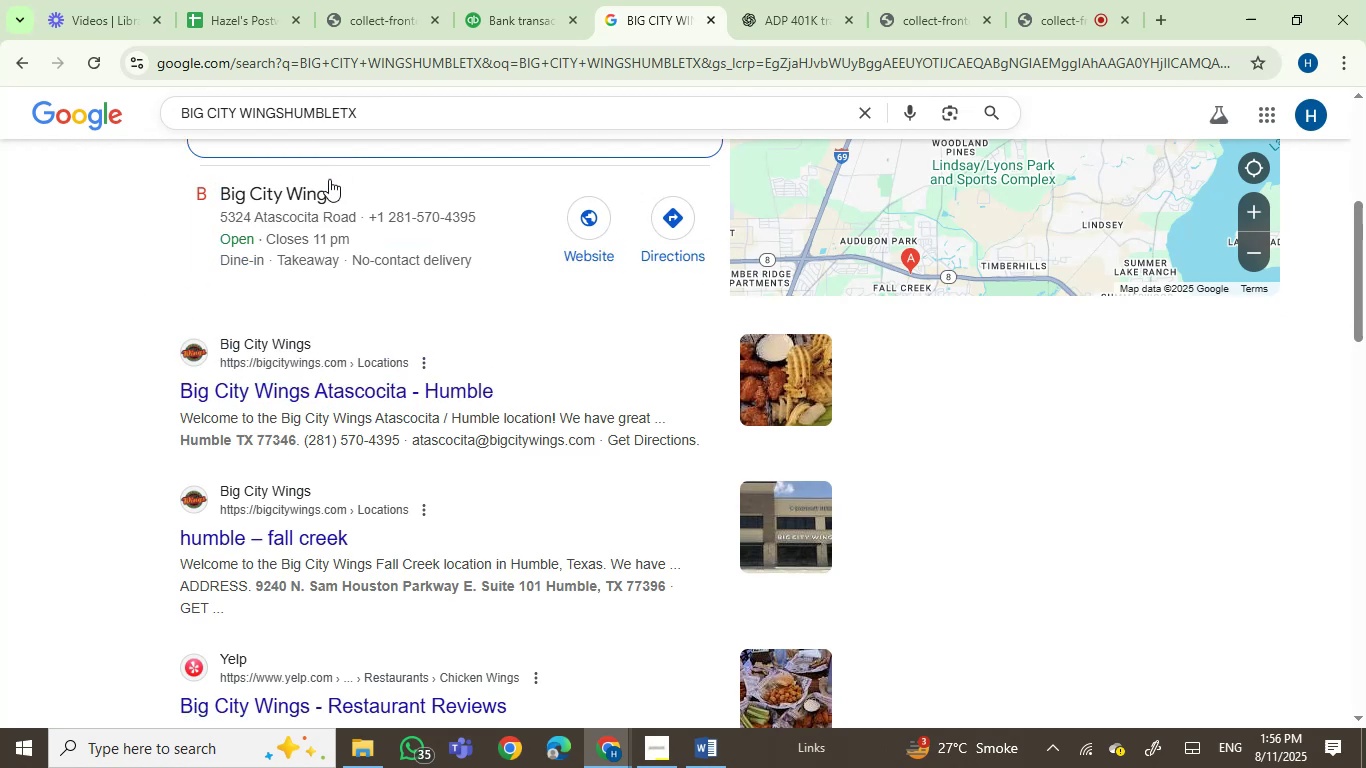 
left_click_drag(start_coordinate=[344, 192], to_coordinate=[224, 191])
 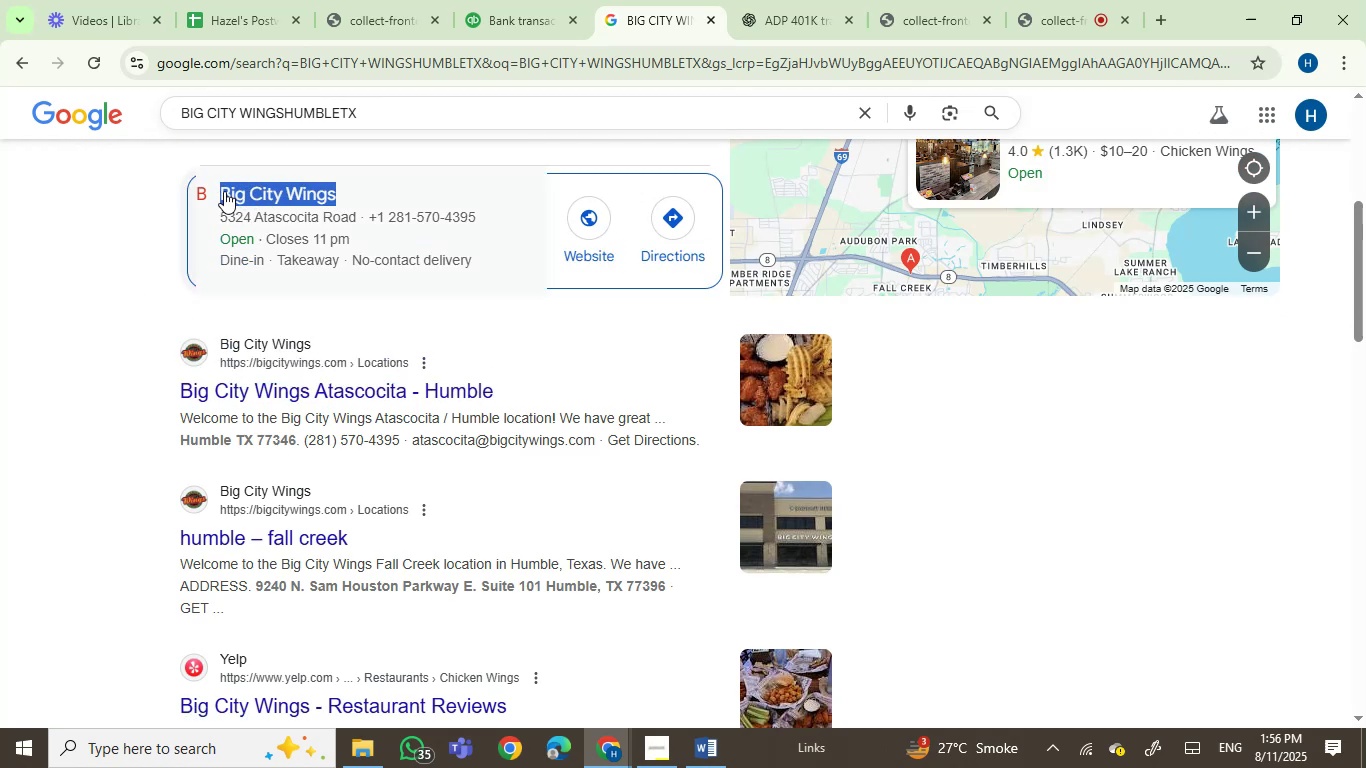 
key(Control+C)
 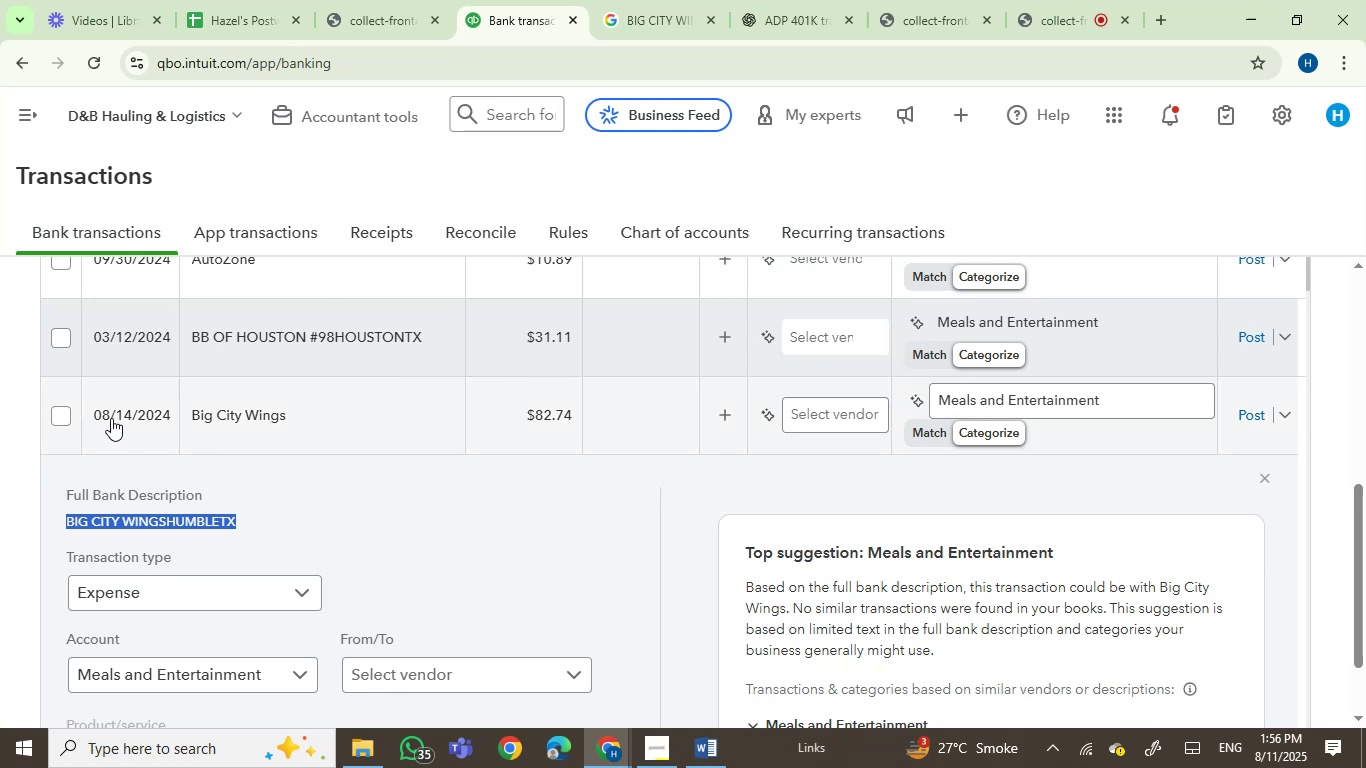 
left_click([840, 412])
 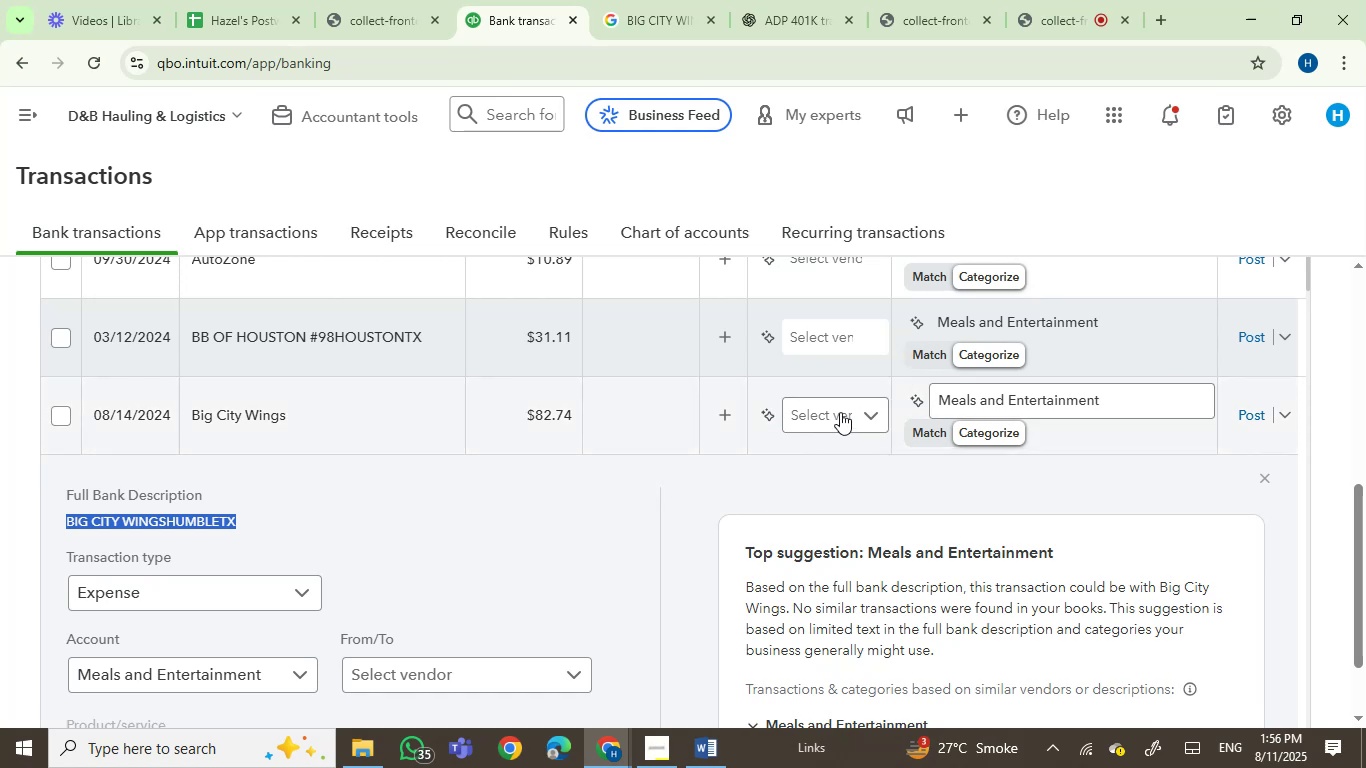 
key(Control+V)
 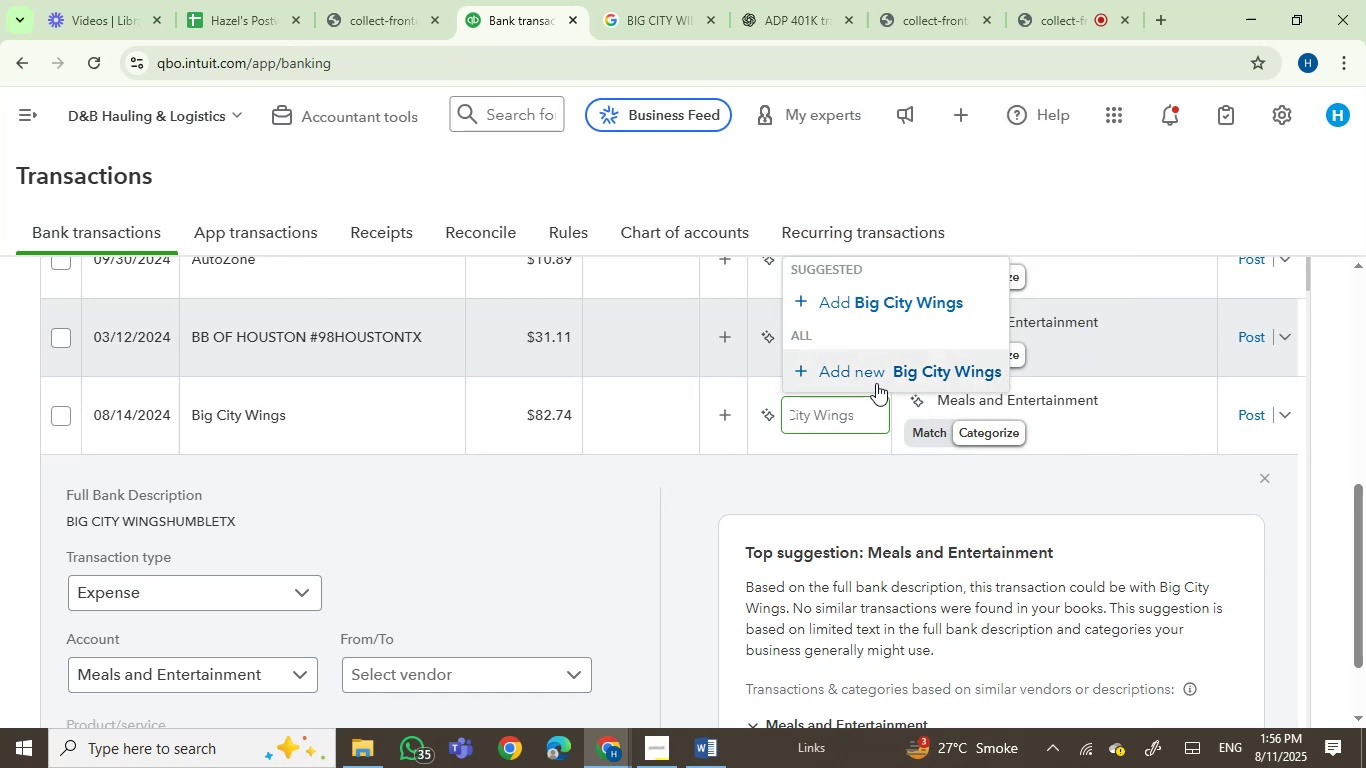 
left_click([876, 383])
 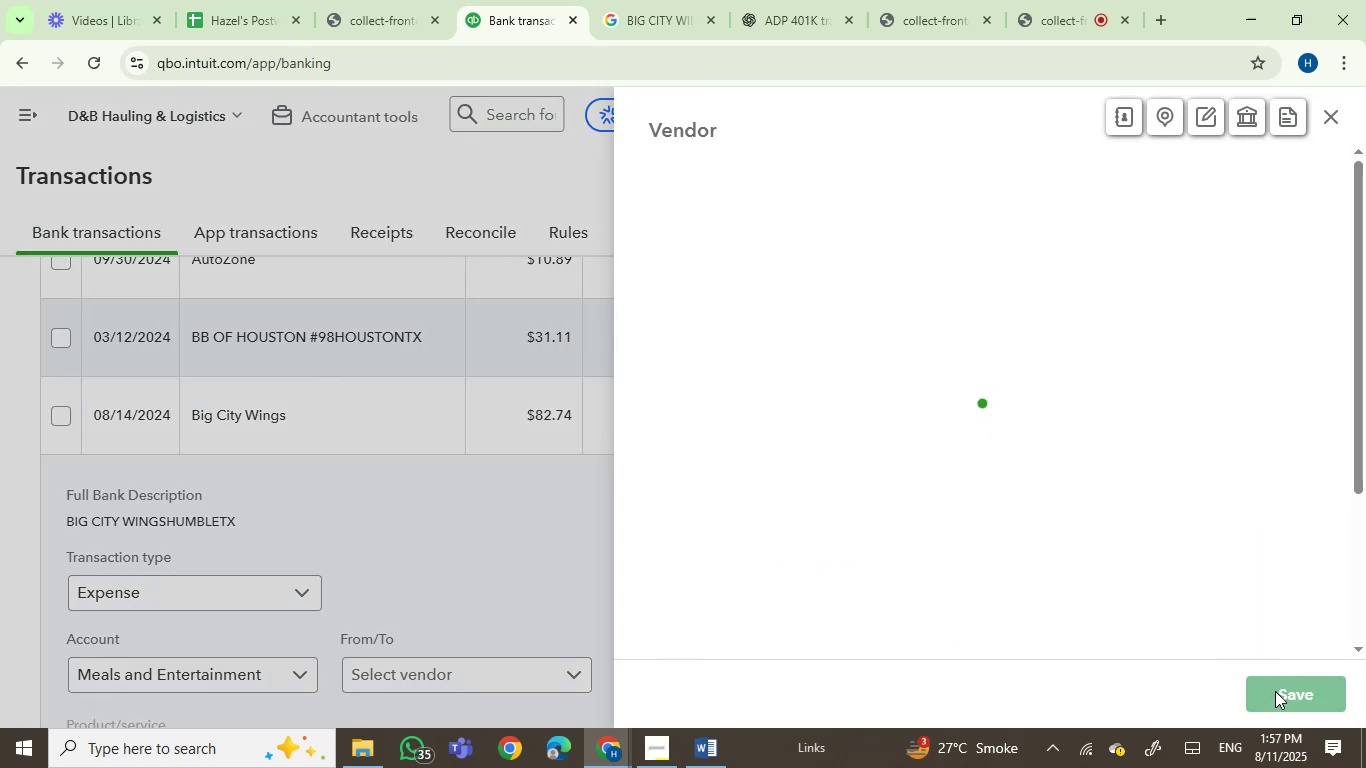 
left_click([1274, 695])
 